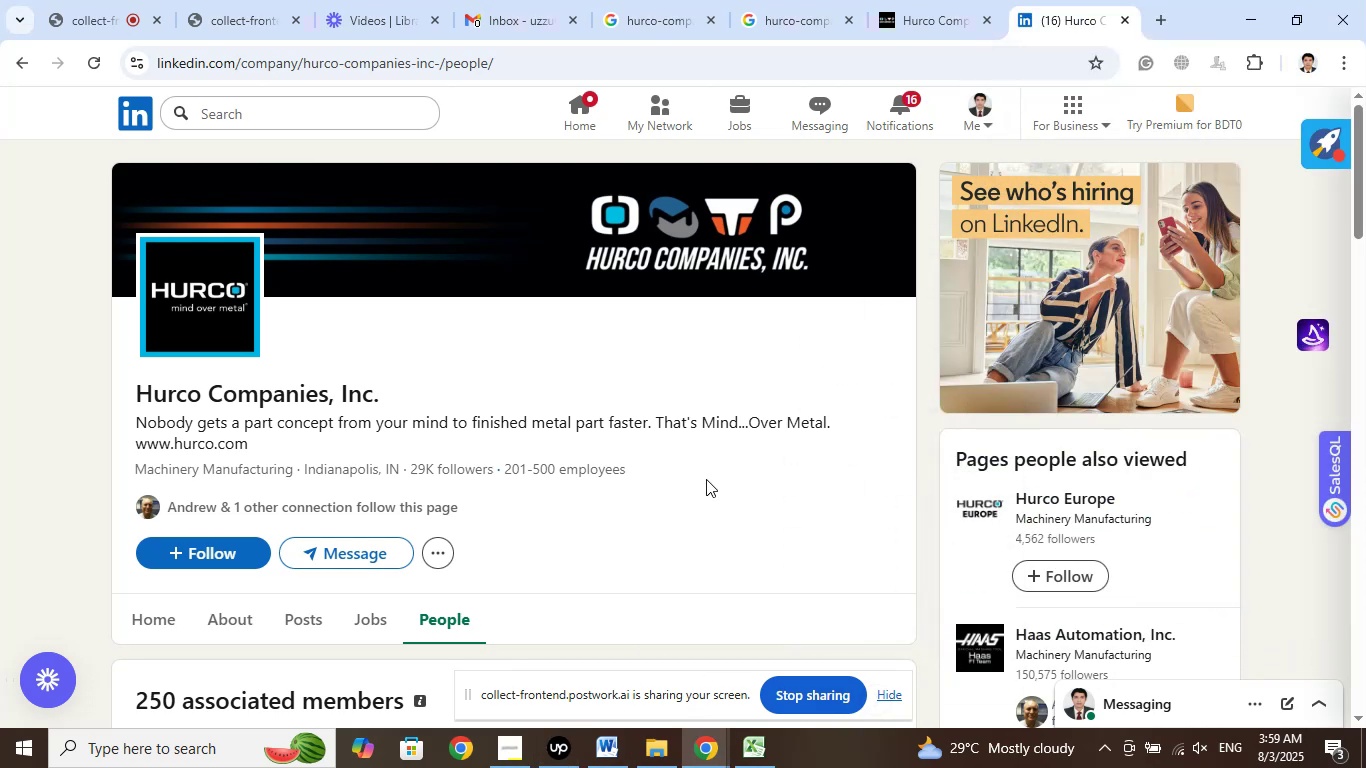 
scroll: coordinate [697, 482], scroll_direction: down, amount: 9.0
 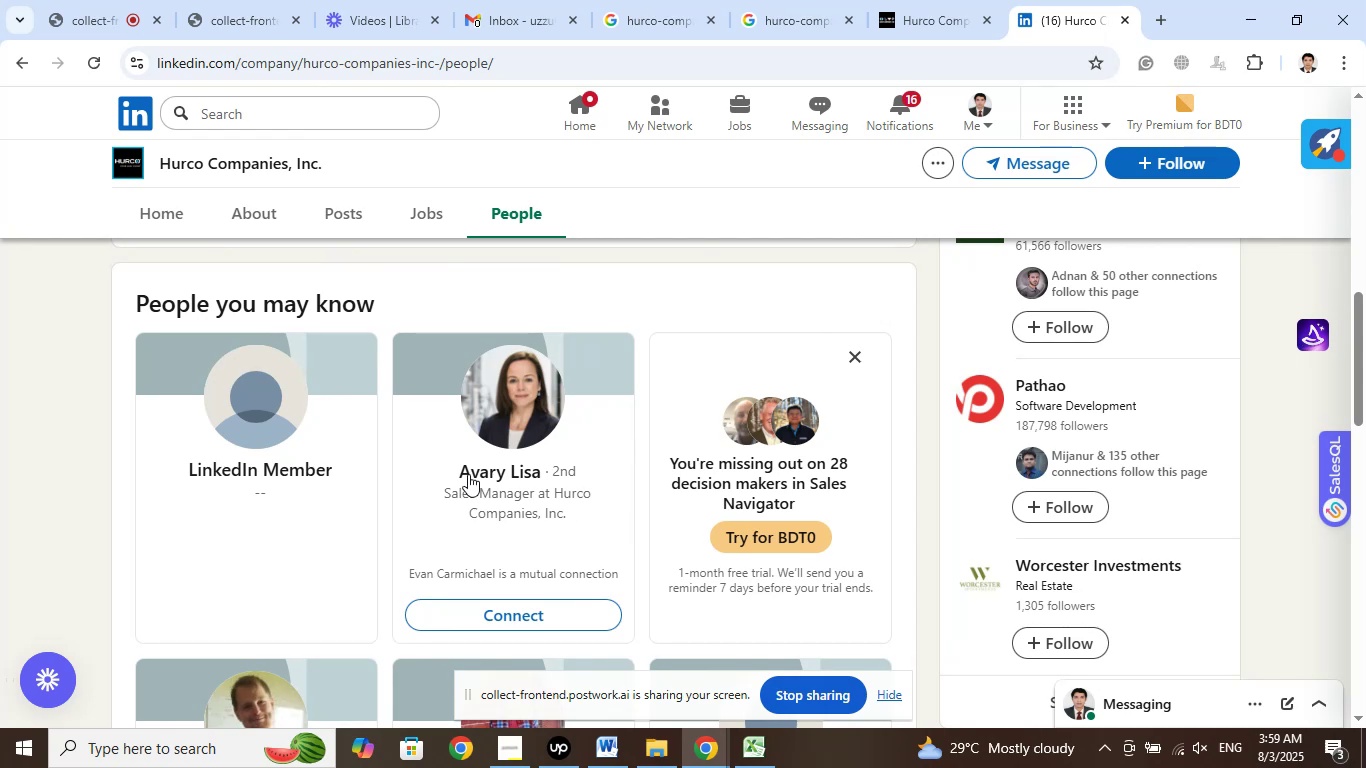 
wait(6.84)
 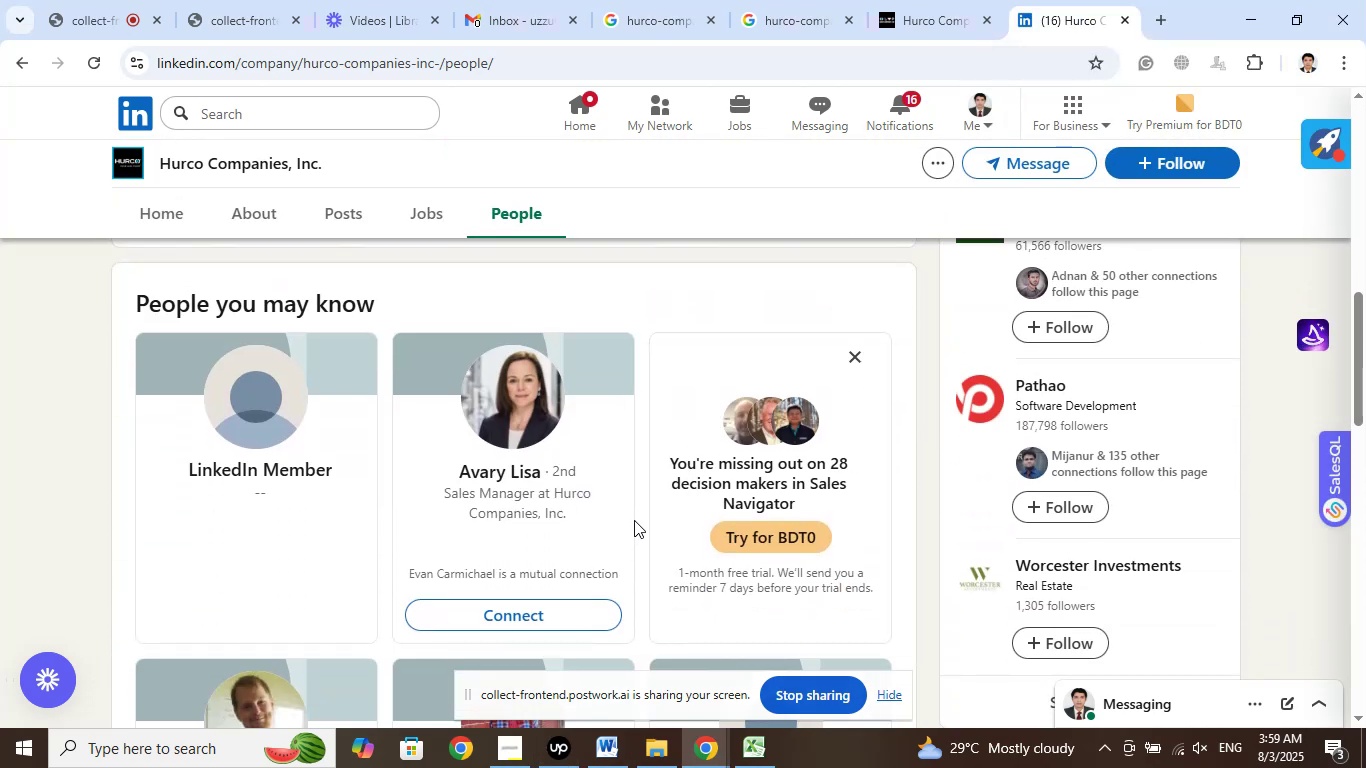 
right_click([479, 465])
 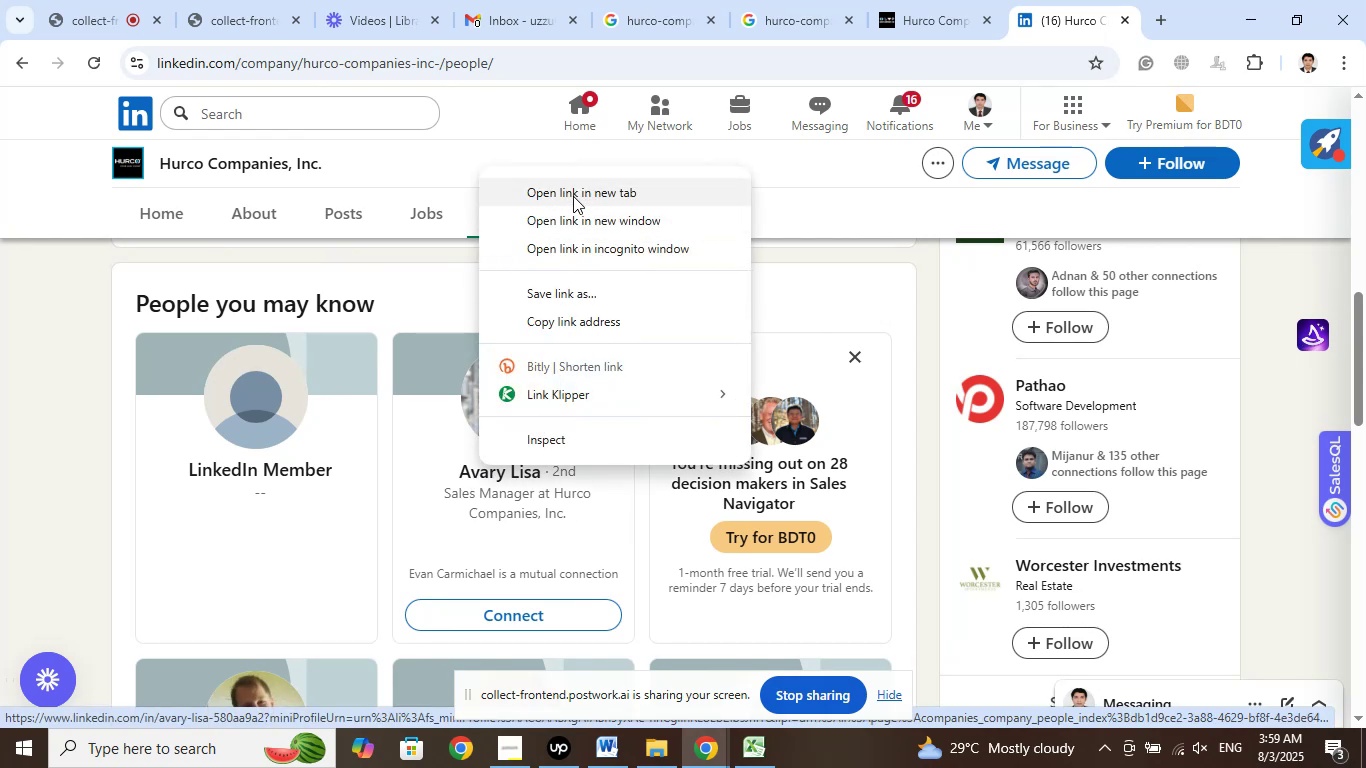 
scroll: coordinate [583, 575], scroll_direction: down, amount: 10.0
 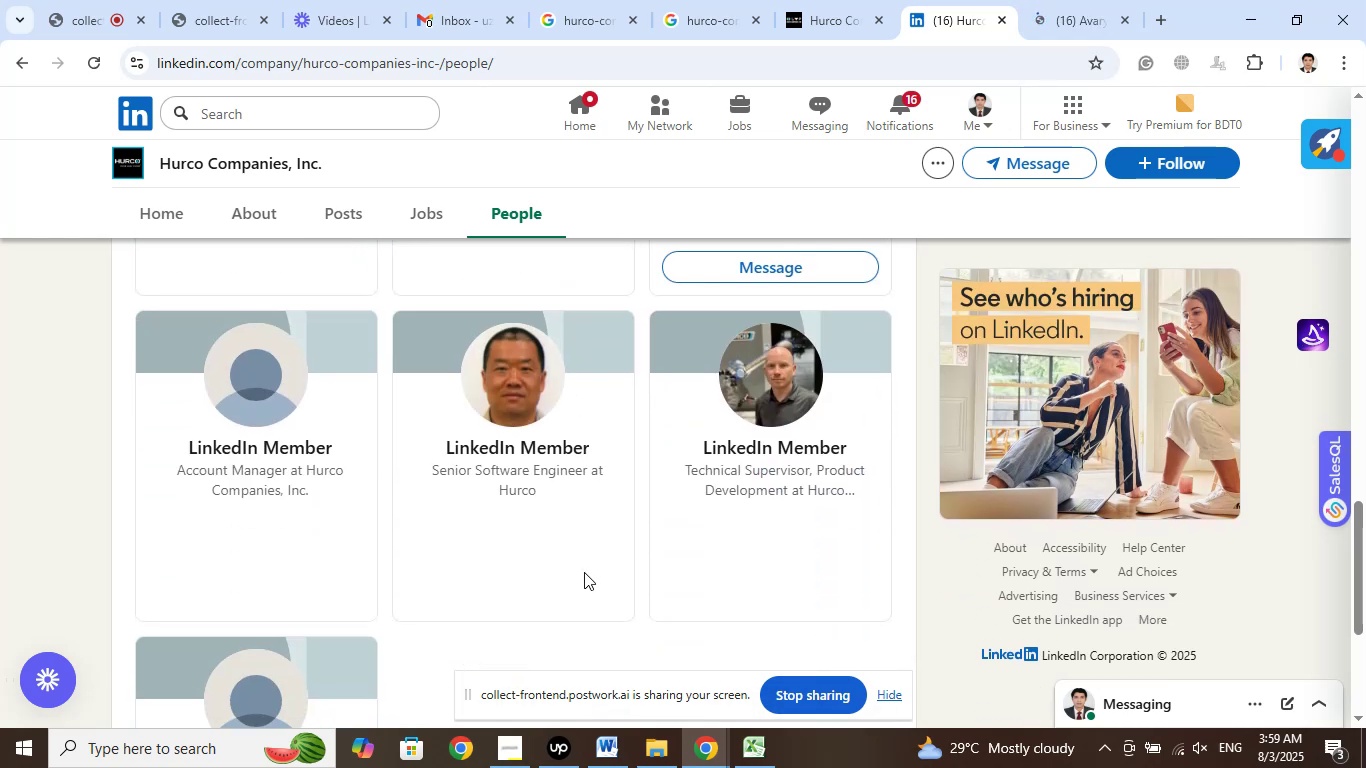 
scroll: coordinate [626, 541], scroll_direction: up, amount: 29.0
 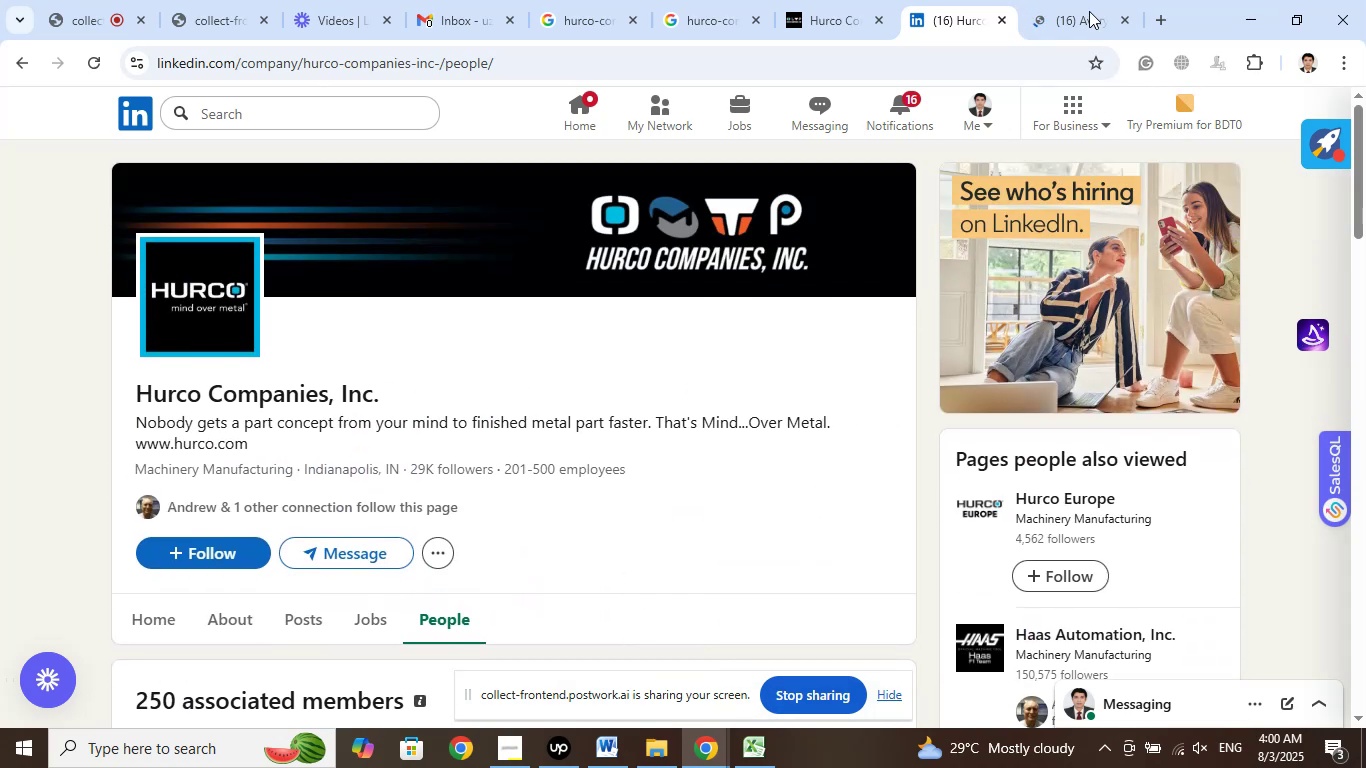 
left_click([1085, 0])
 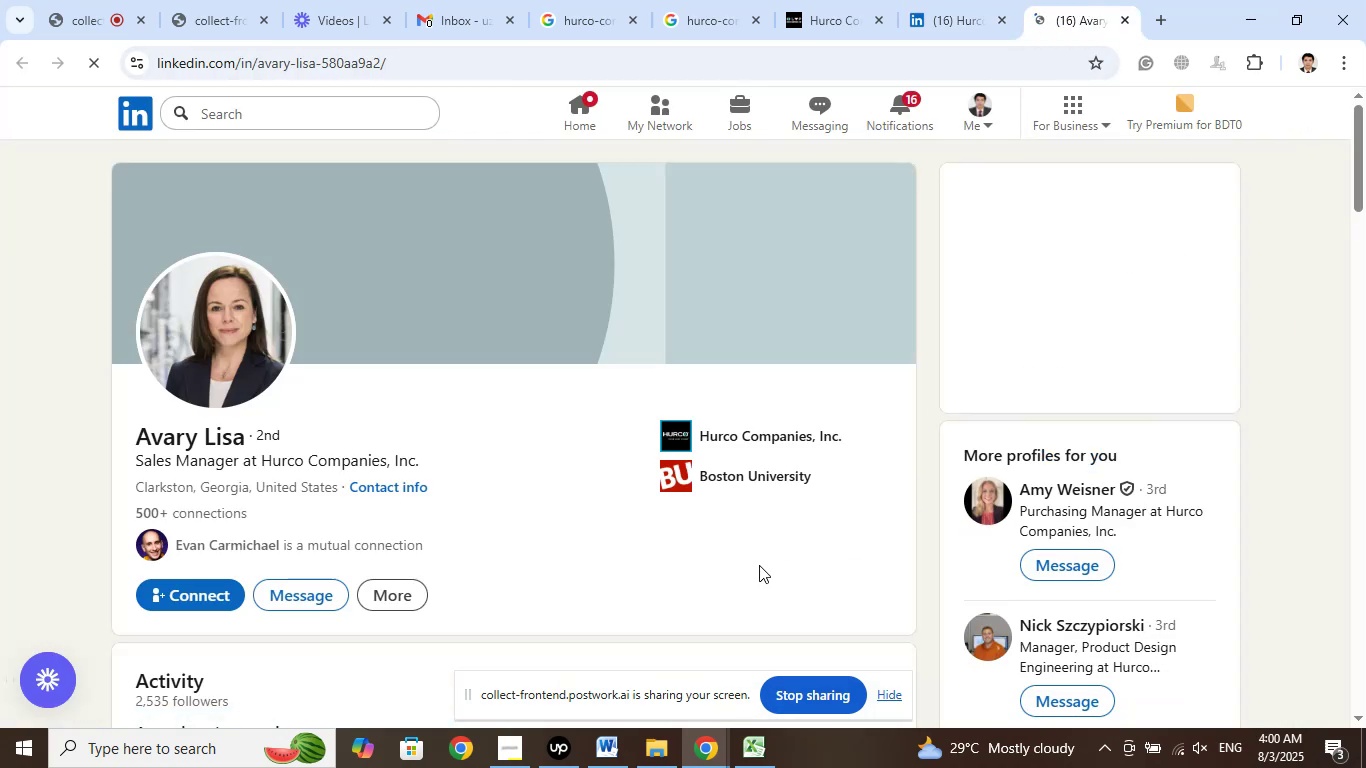 
mouse_move([1337, 482])
 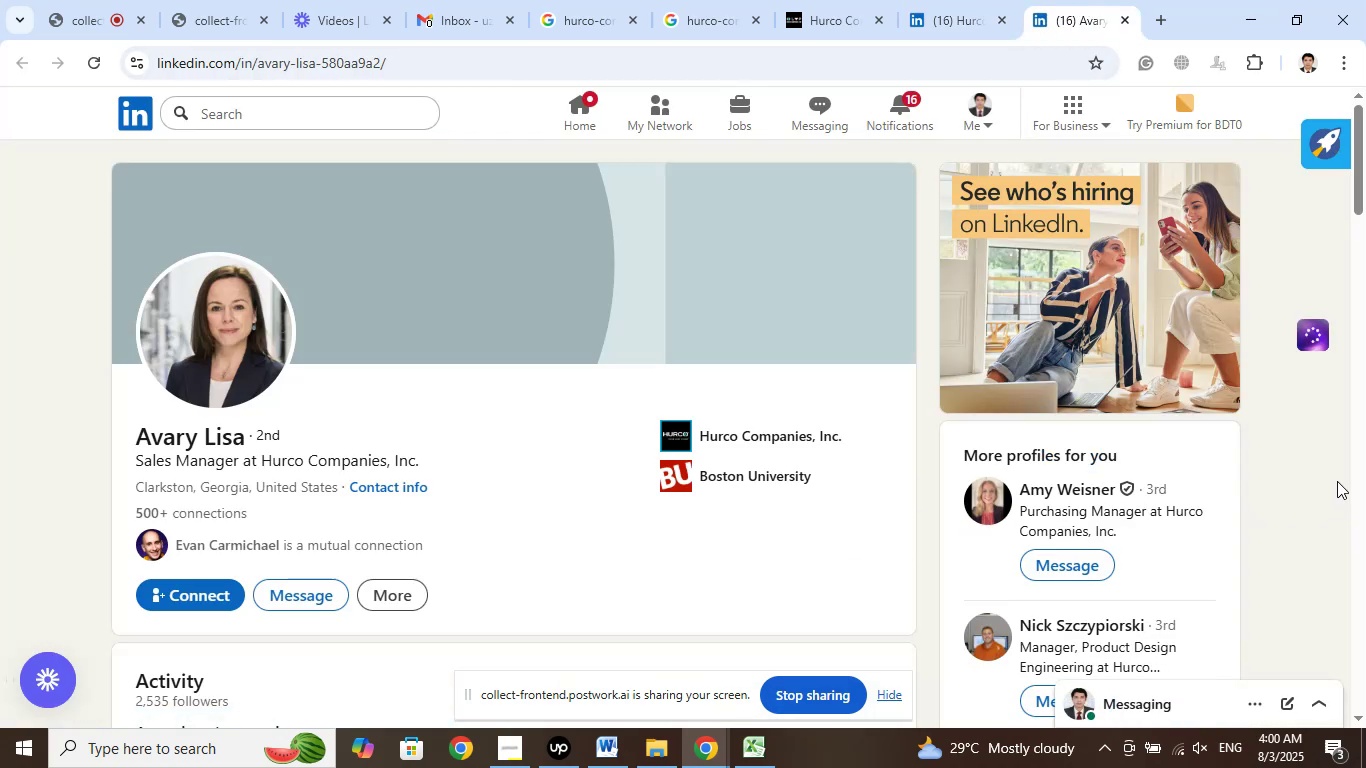 
mouse_move([1315, 493])
 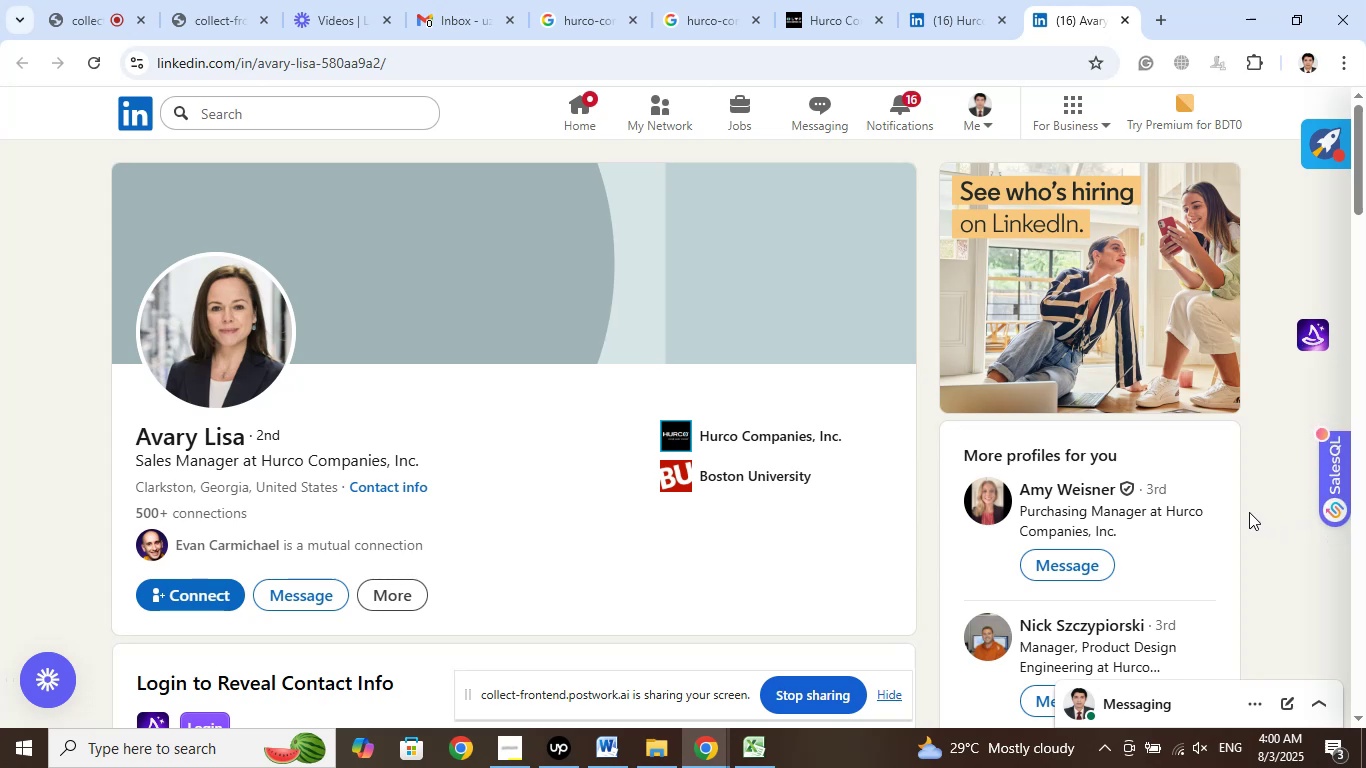 
scroll: coordinate [1247, 509], scroll_direction: down, amount: 4.0
 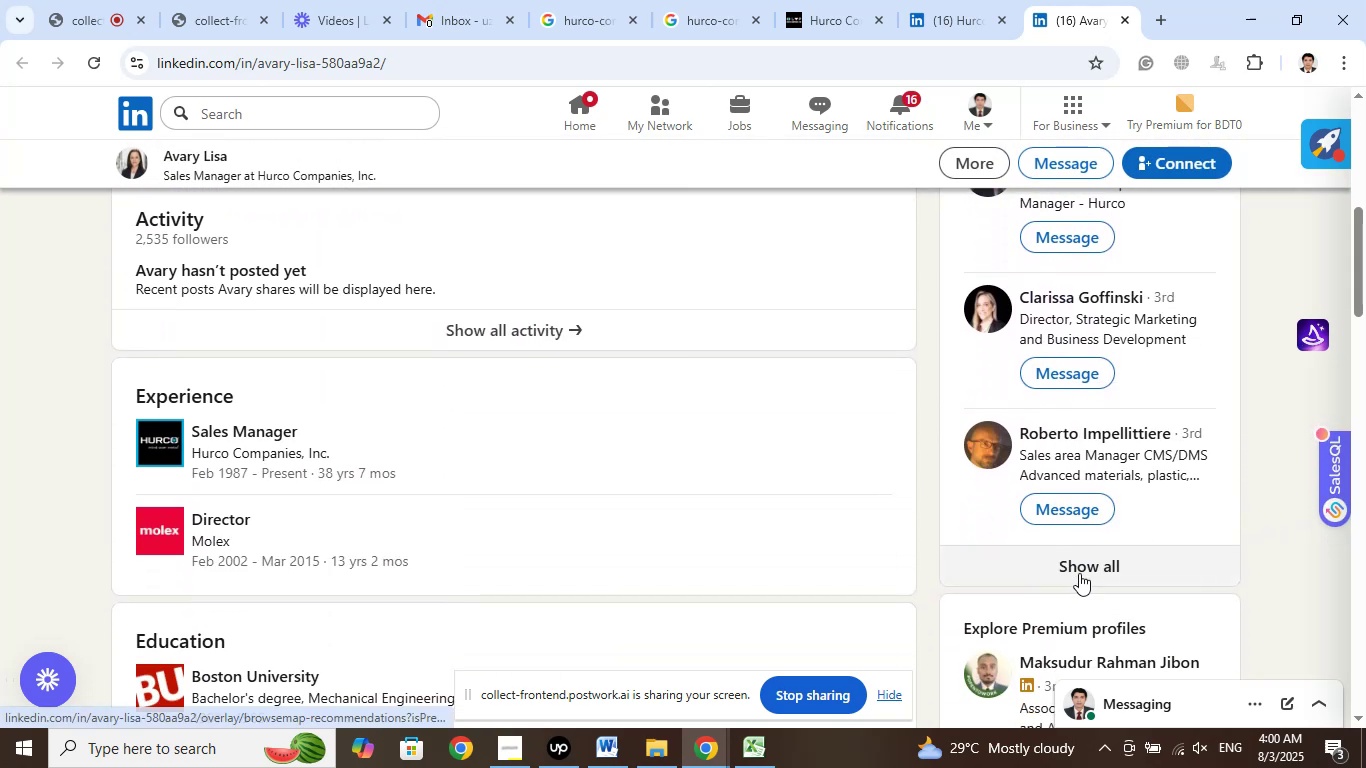 
left_click([1079, 573])
 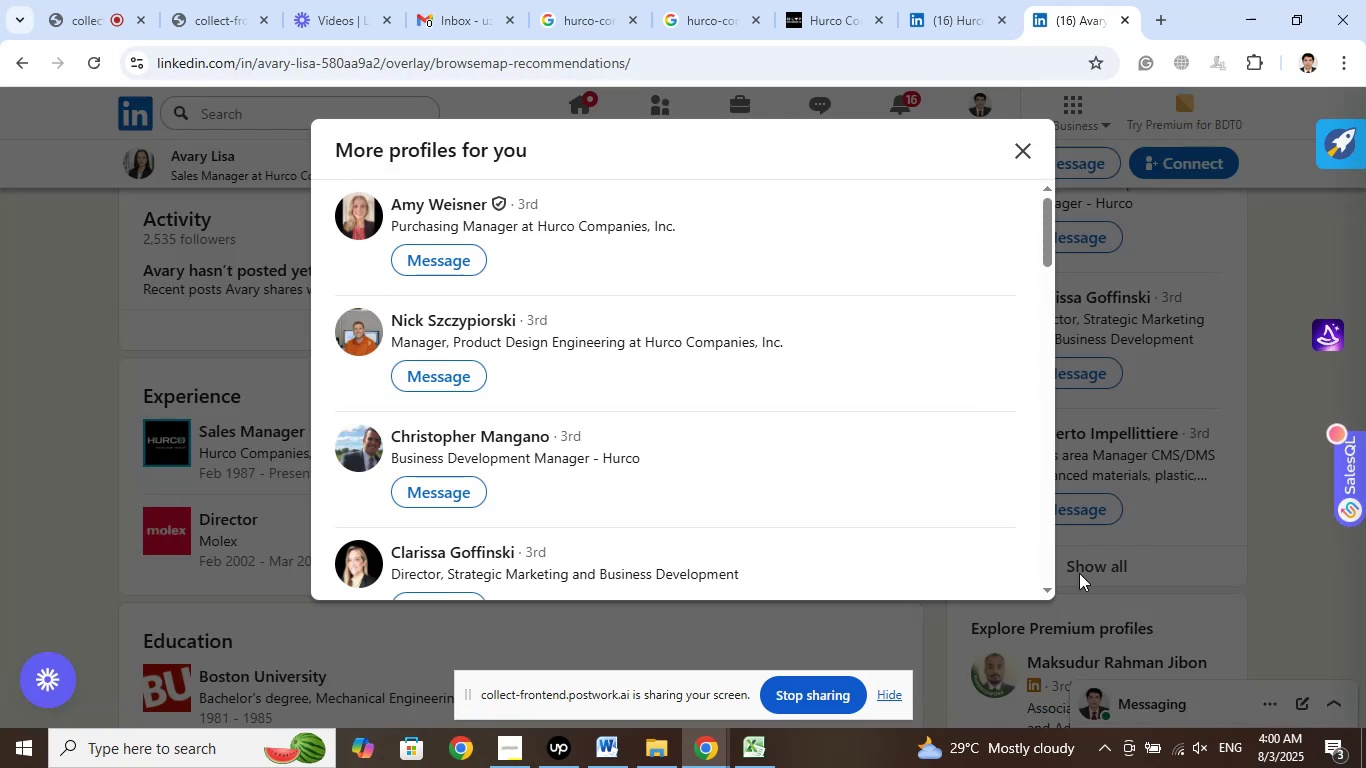 
scroll: coordinate [843, 355], scroll_direction: down, amount: 7.0
 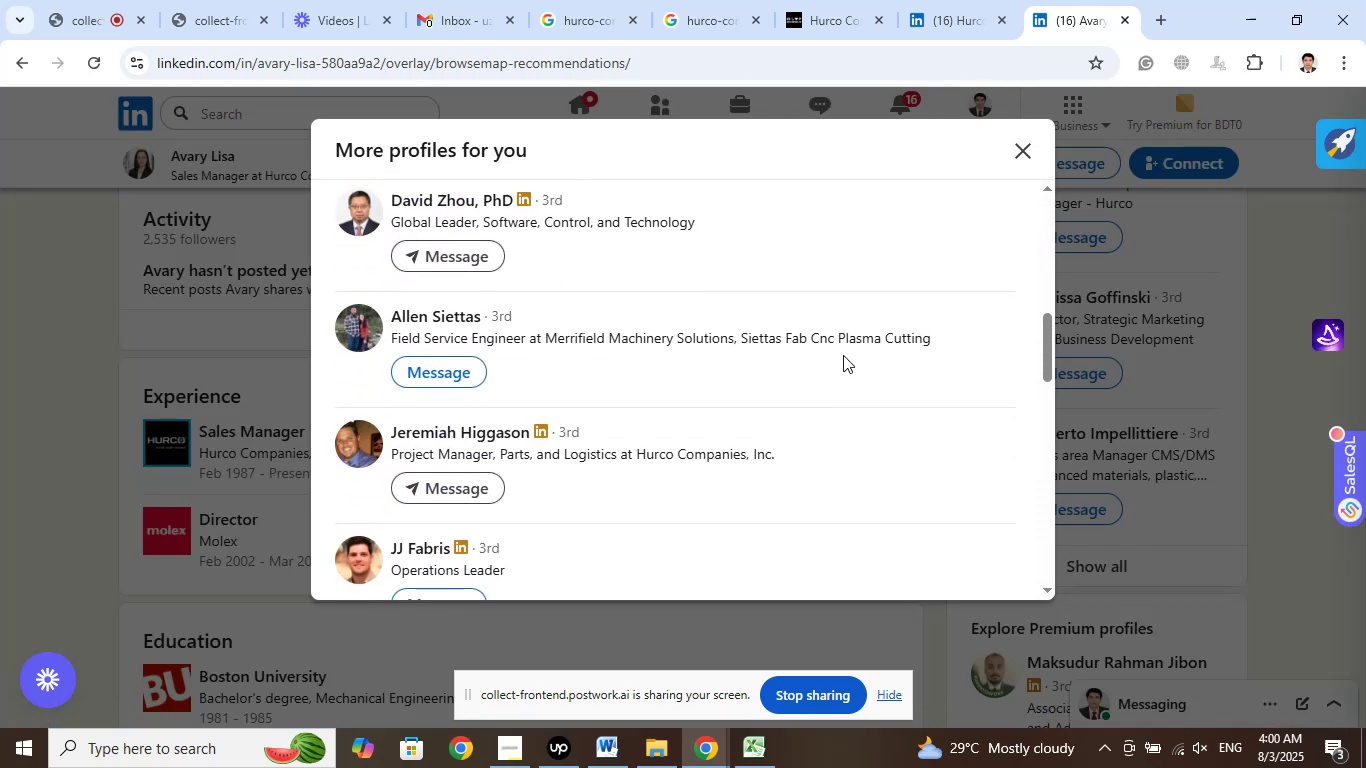 
scroll: coordinate [840, 360], scroll_direction: down, amount: 6.0
 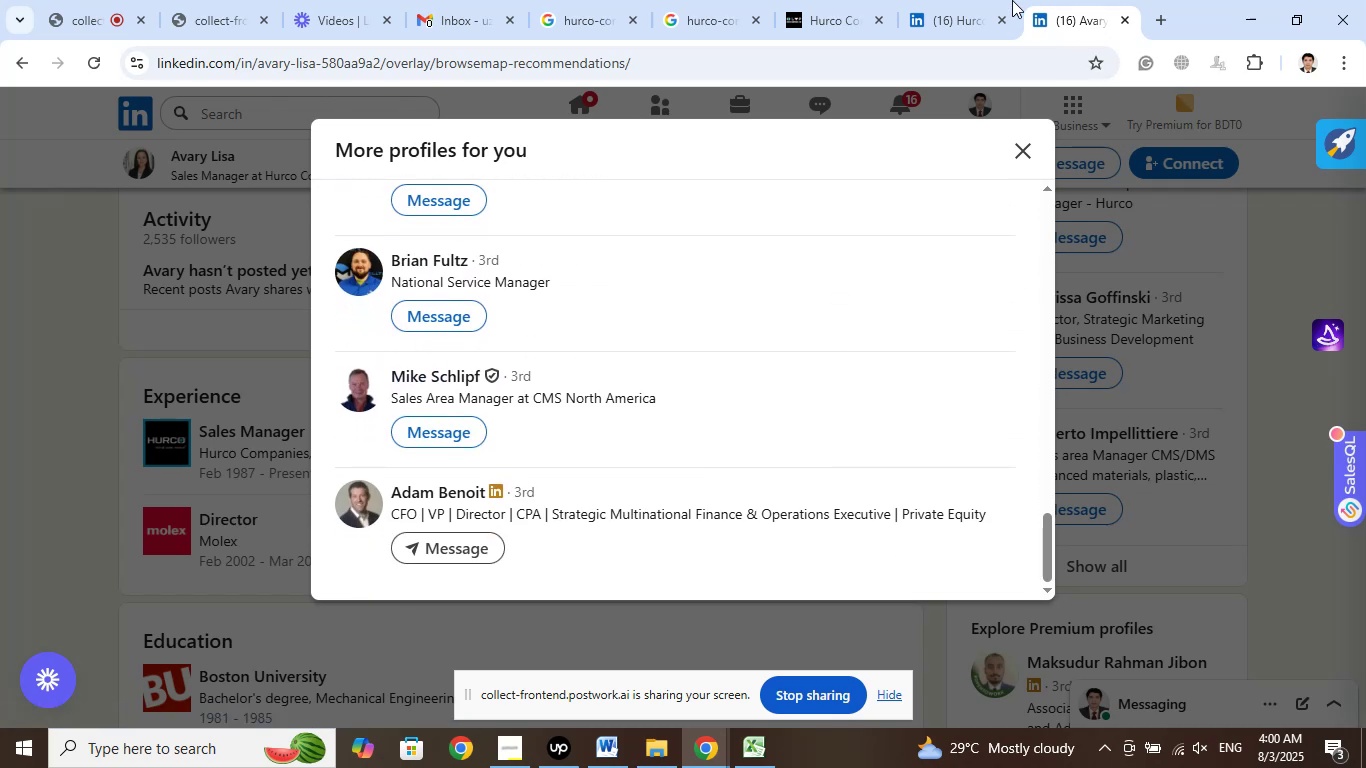 
left_click([982, 0])
 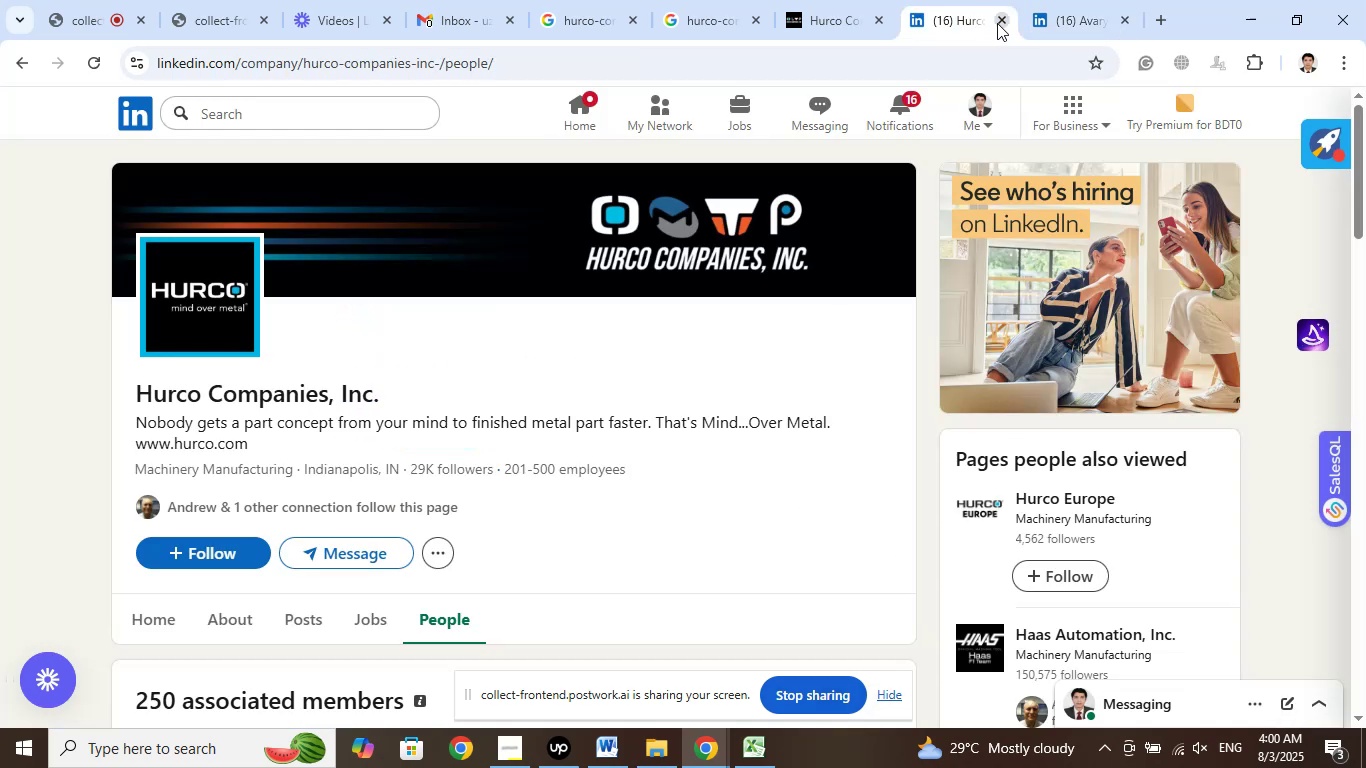 
left_click([997, 23])
 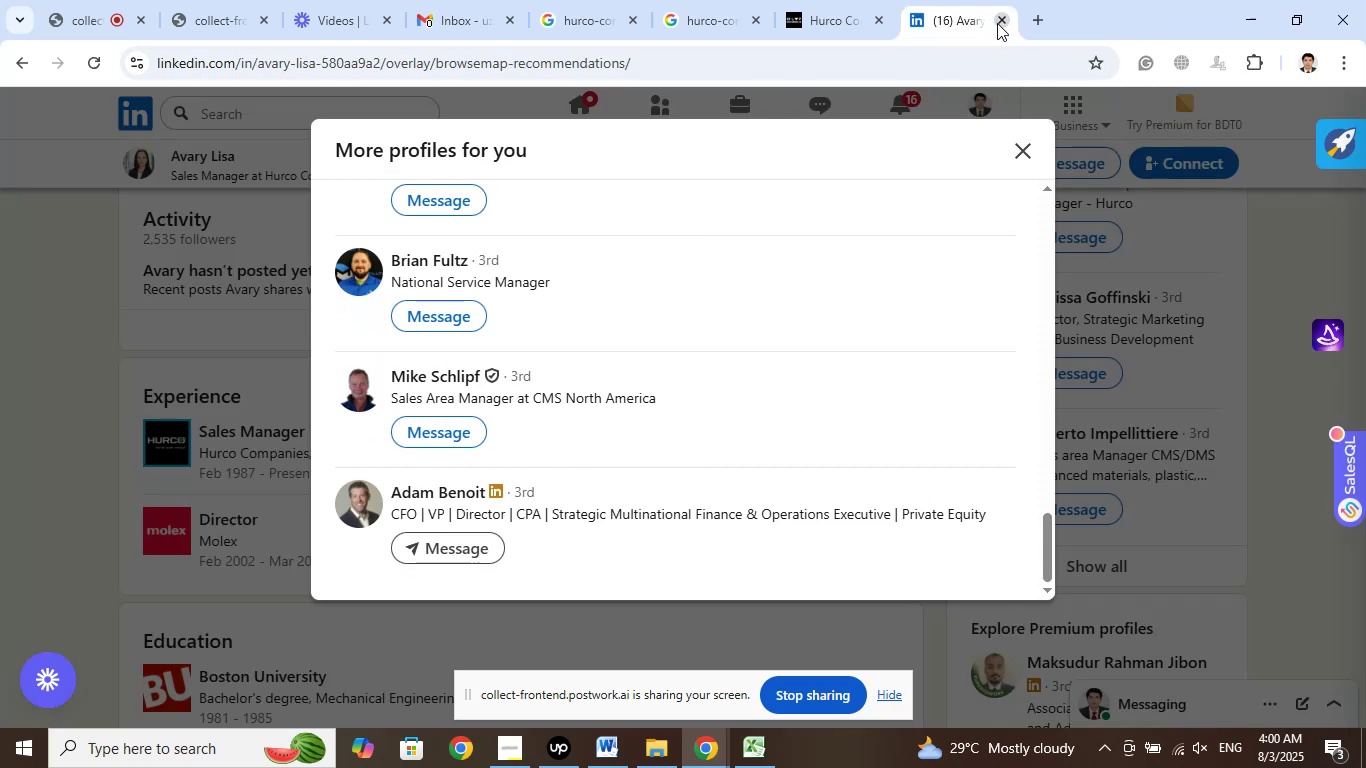 
left_click([997, 23])
 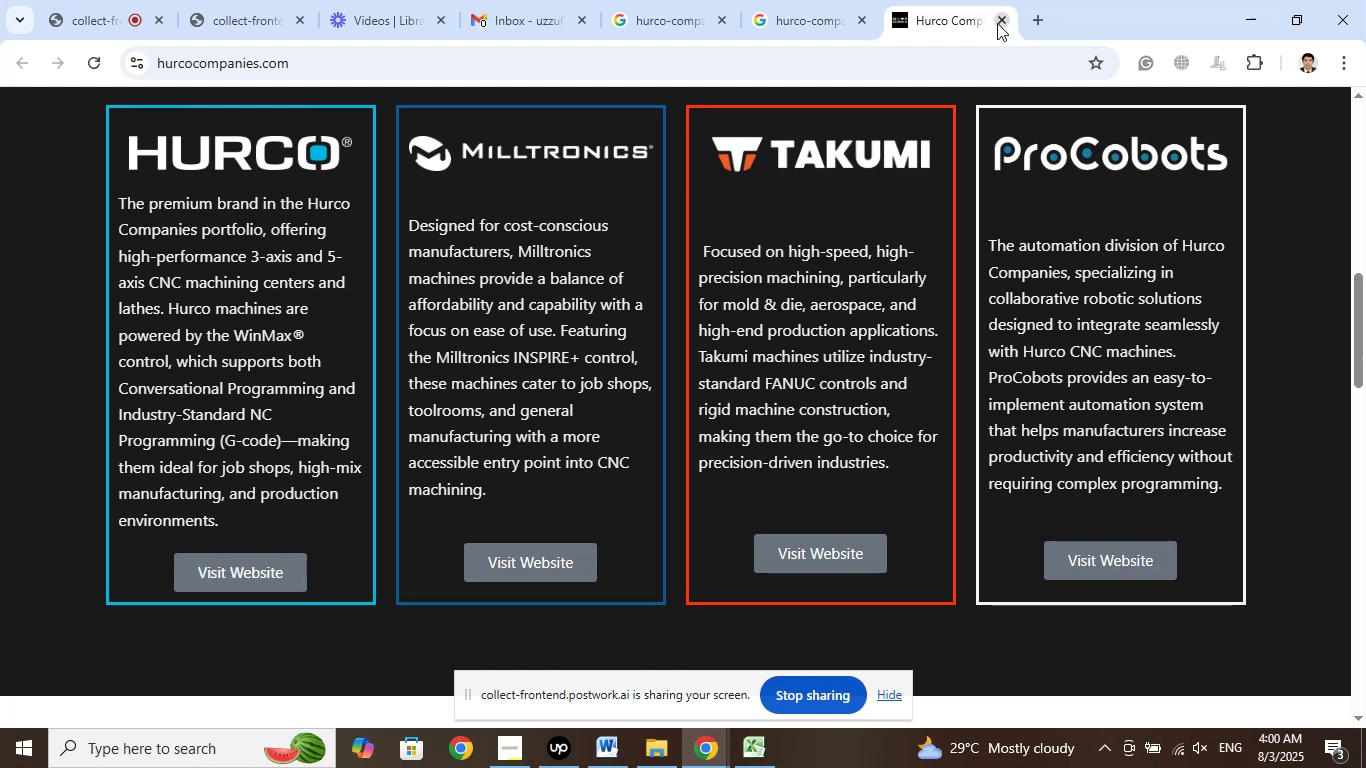 
left_click([997, 23])
 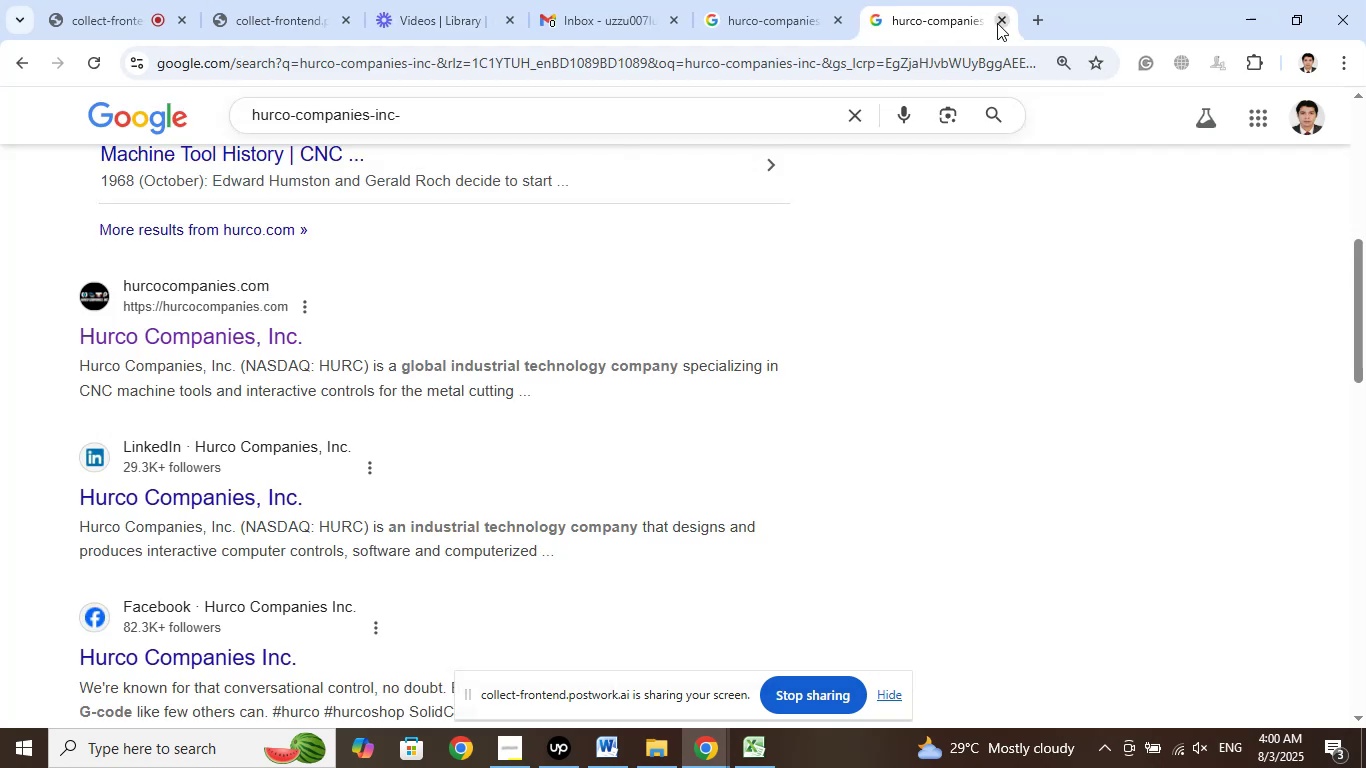 
left_click([997, 23])
 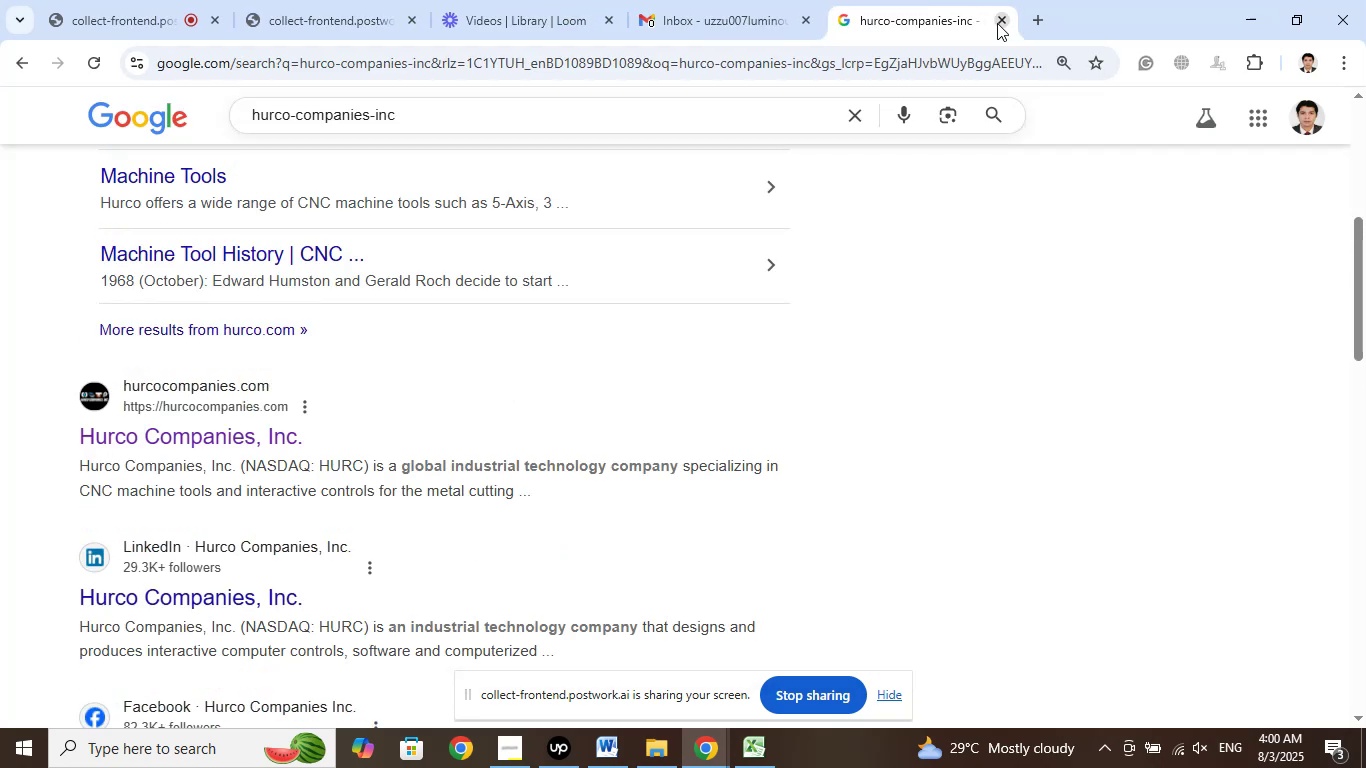 
left_click([997, 23])
 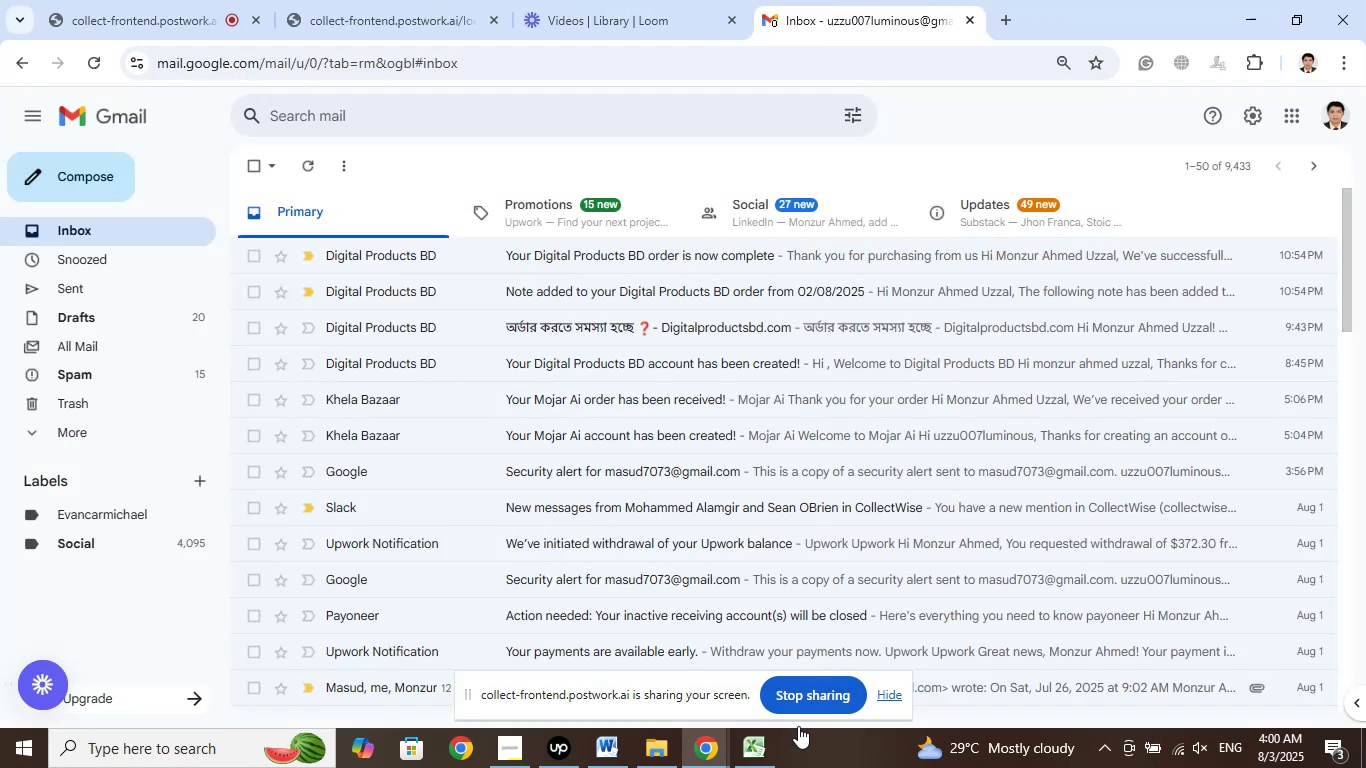 
left_click([776, 755])
 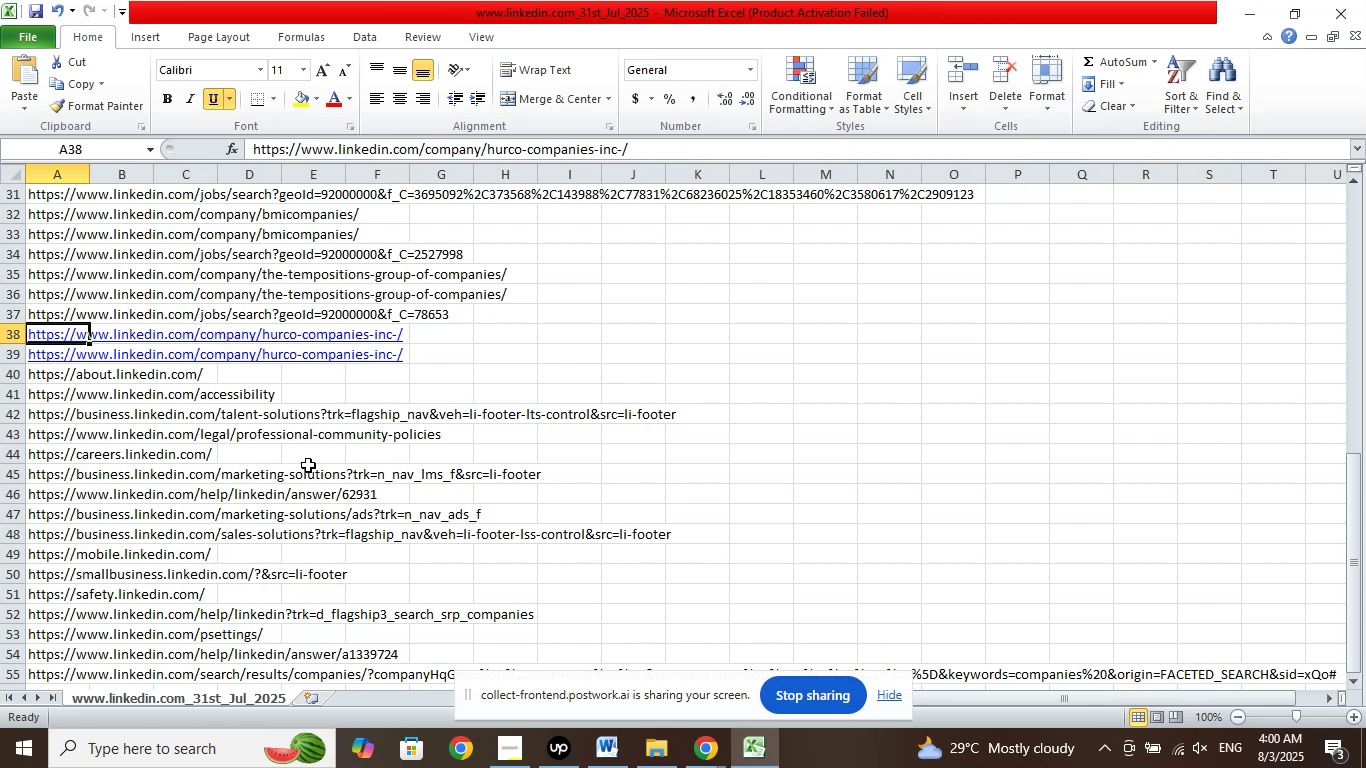 
wait(15.29)
 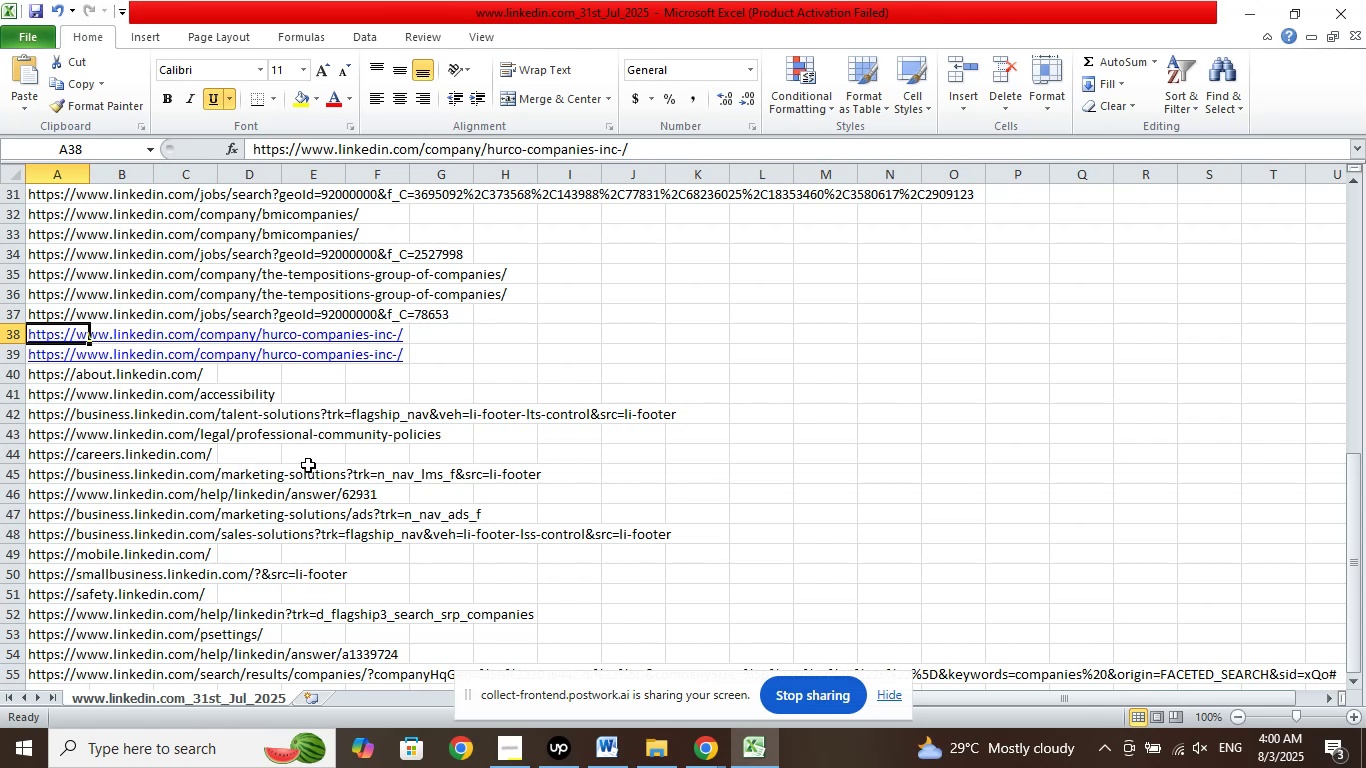 
left_click([42, 476])
 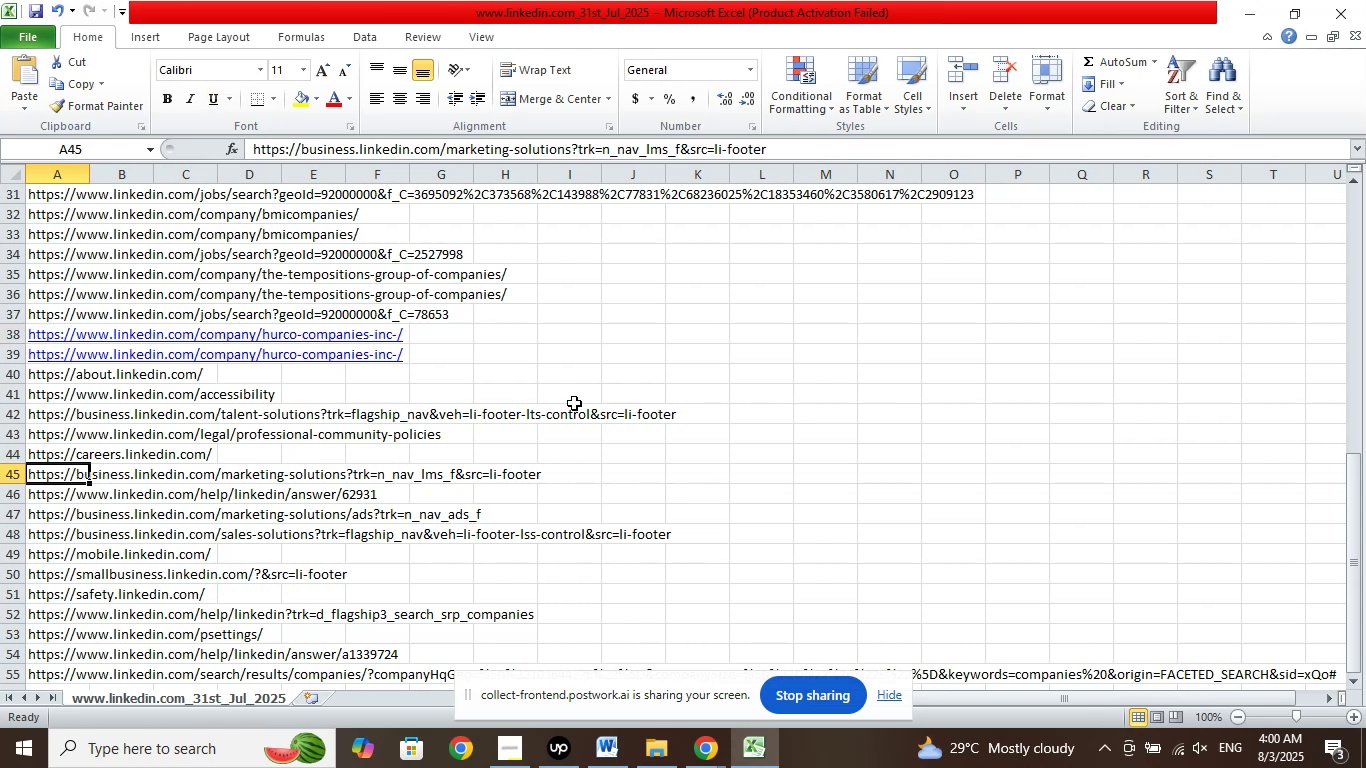 
scroll: coordinate [588, 400], scroll_direction: down, amount: 1.0
 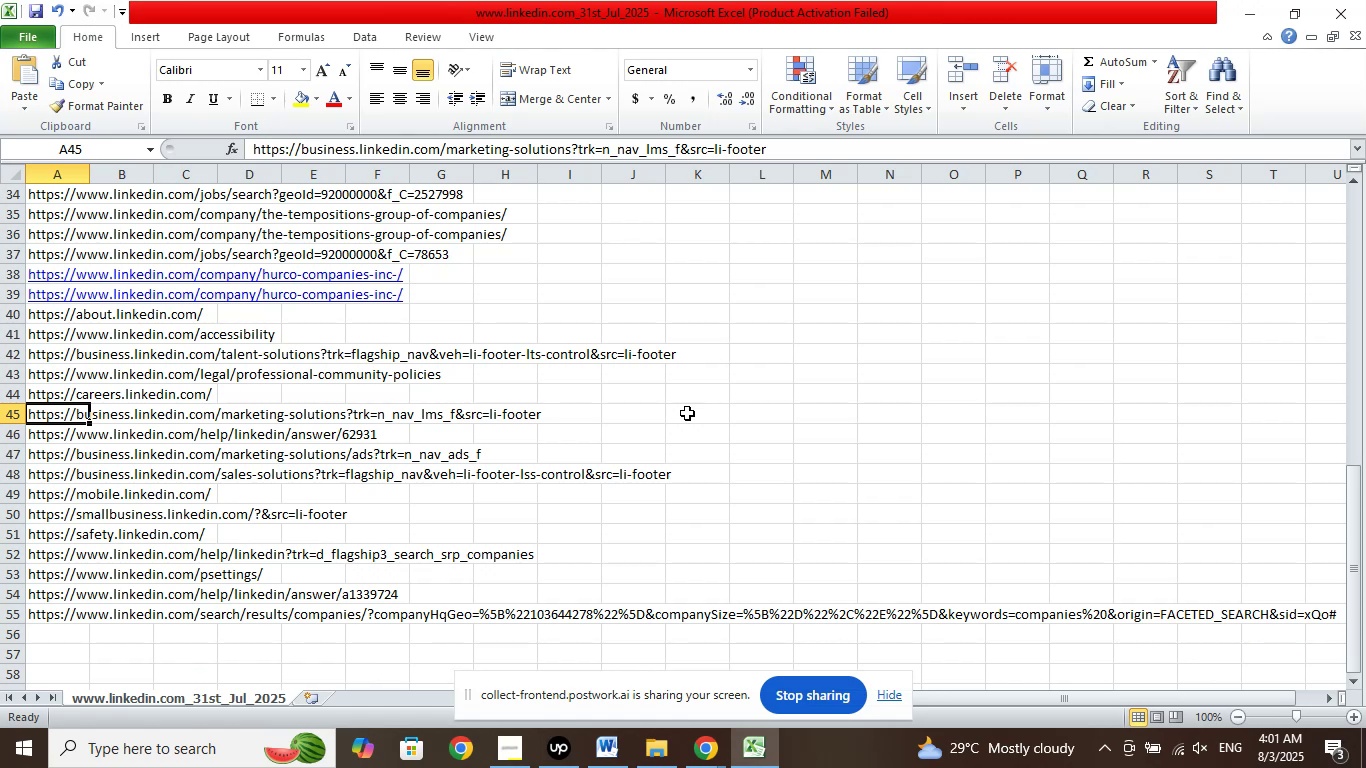 
wait(28.9)
 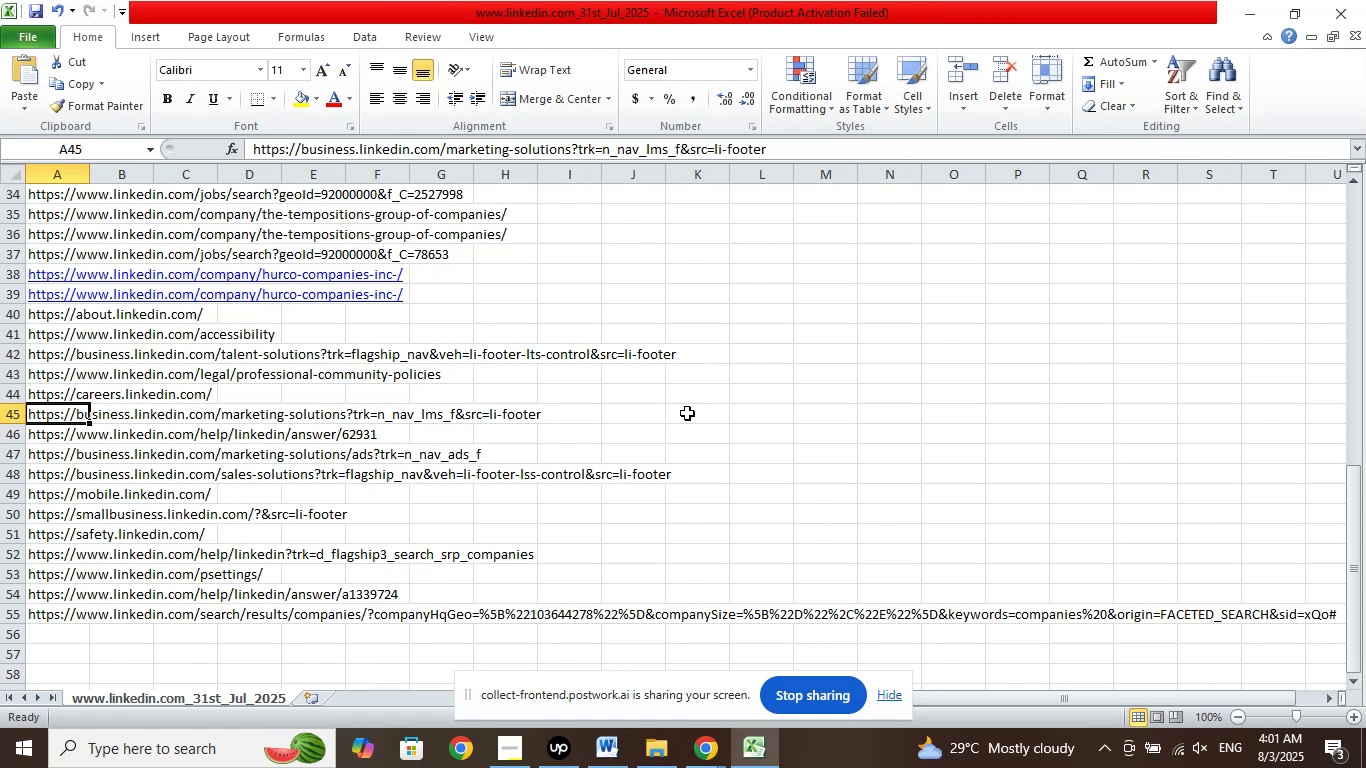 
left_click([698, 758])
 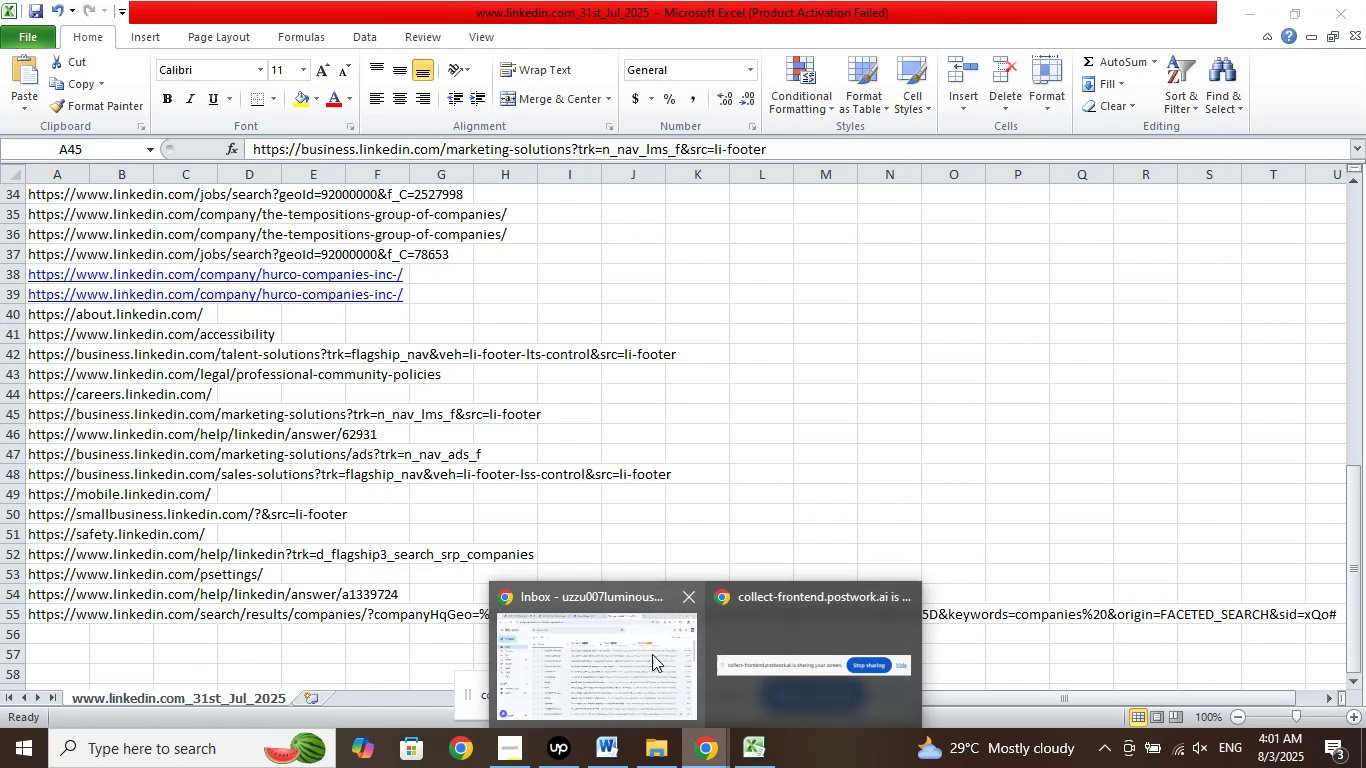 
left_click([652, 654])
 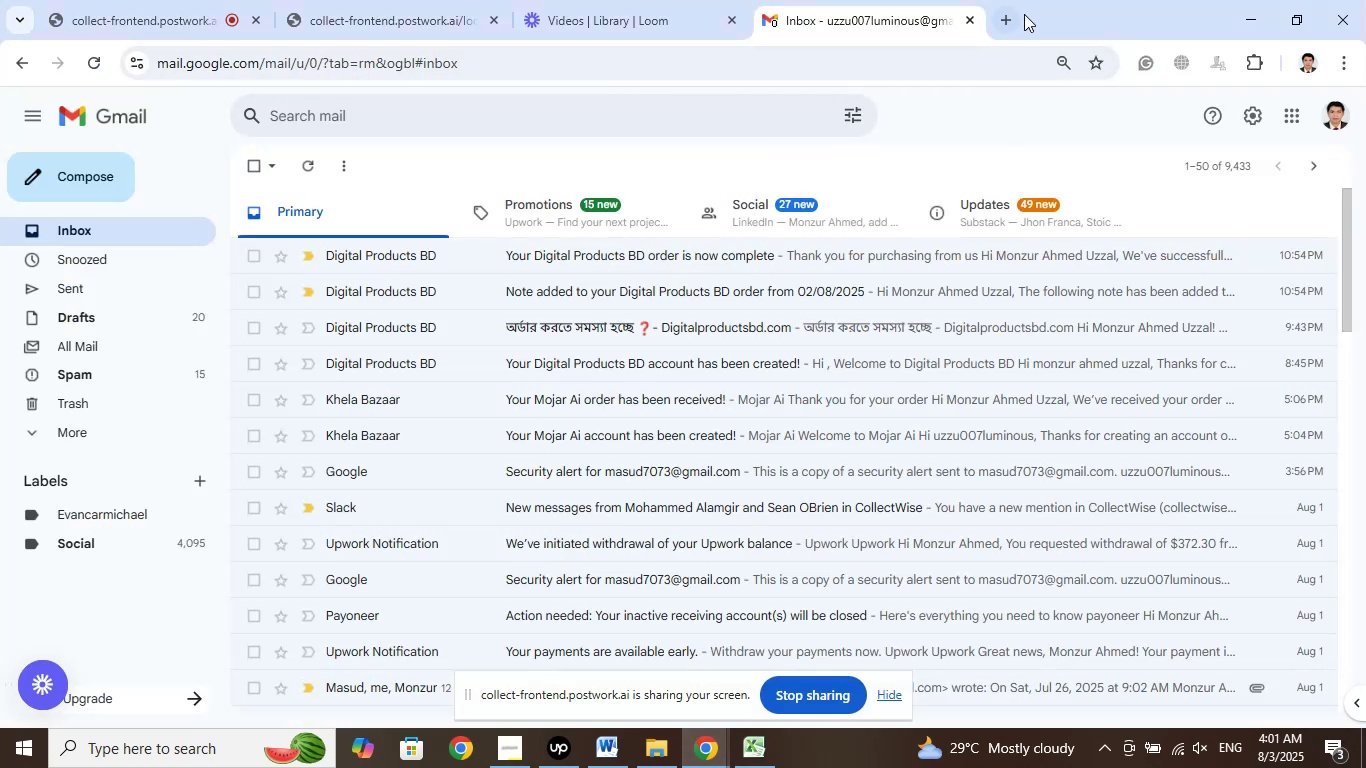 
left_click([1024, 14])
 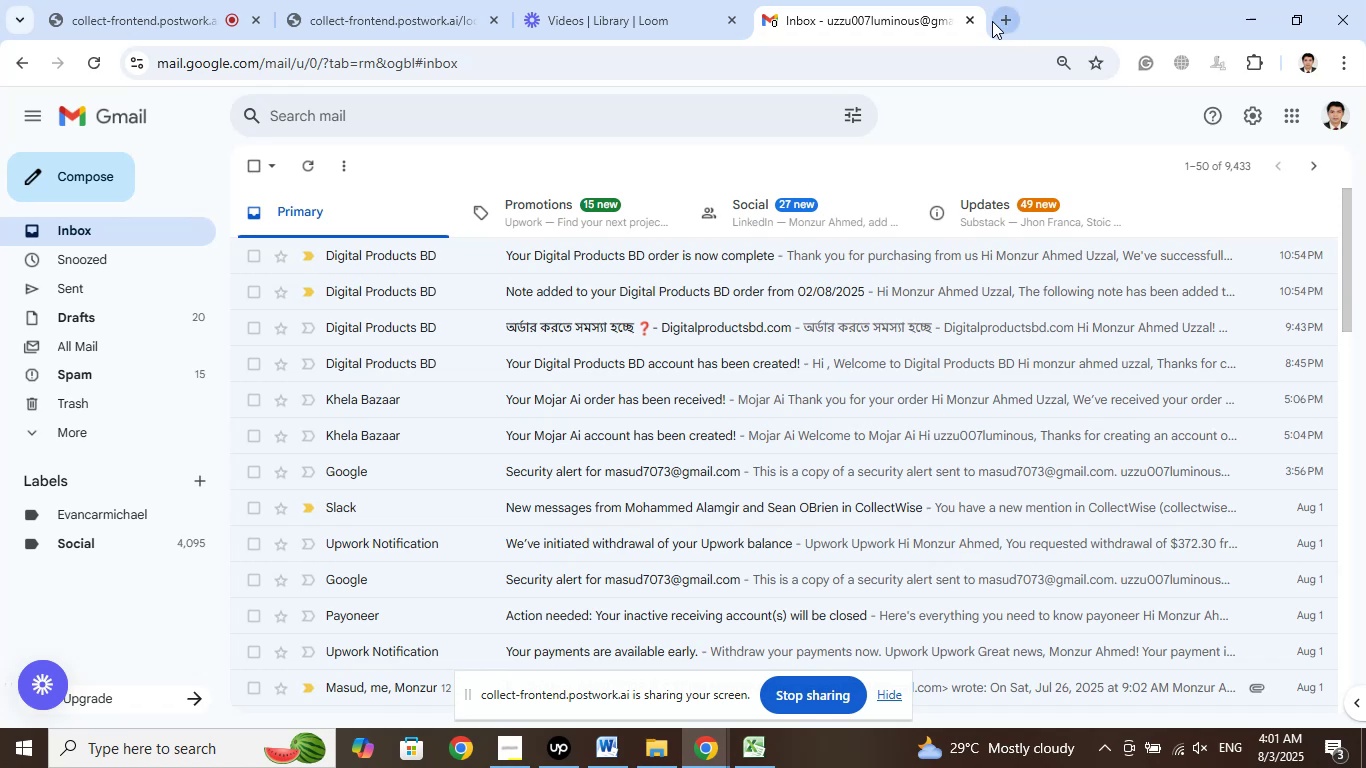 
left_click([992, 21])
 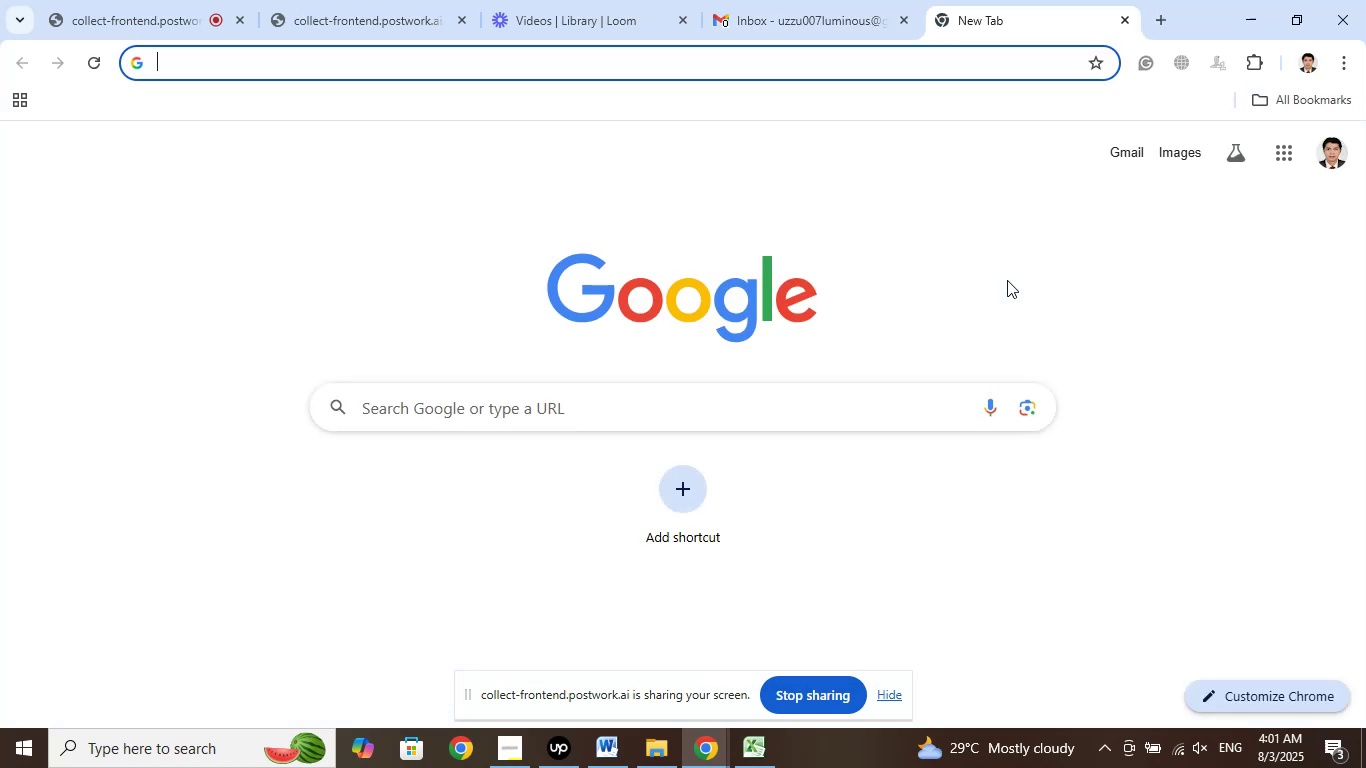 
type(hur)
 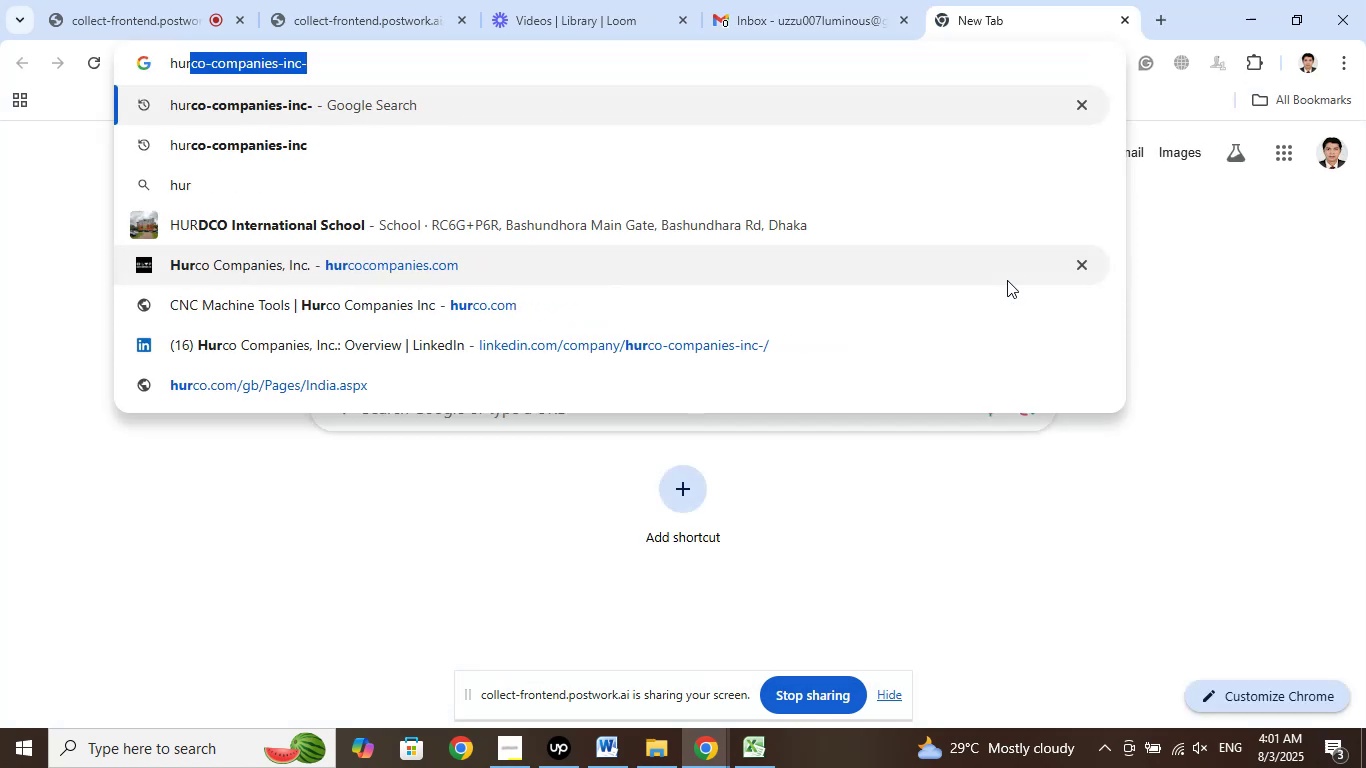 
type(co Companies )
key(Backspace)
type(, Inc. Human )
 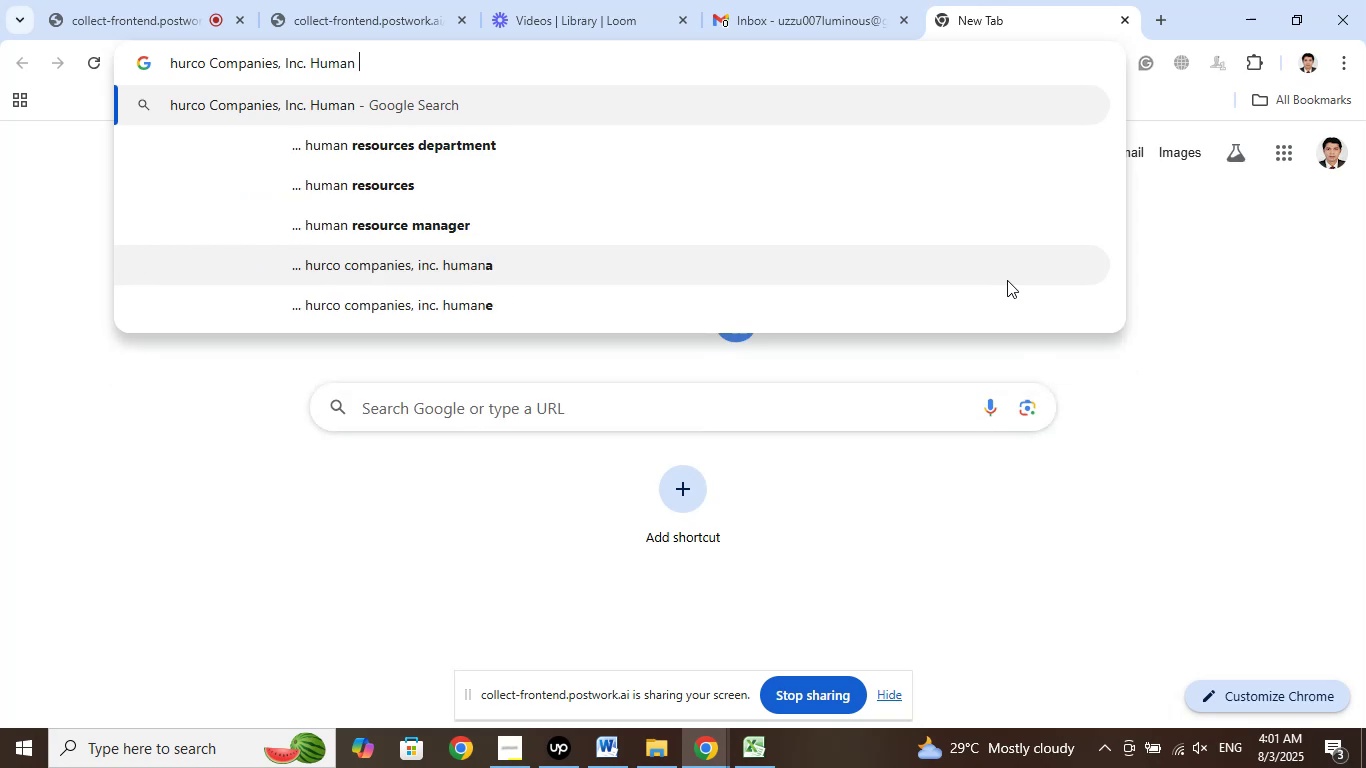 
key(ArrowDown)
 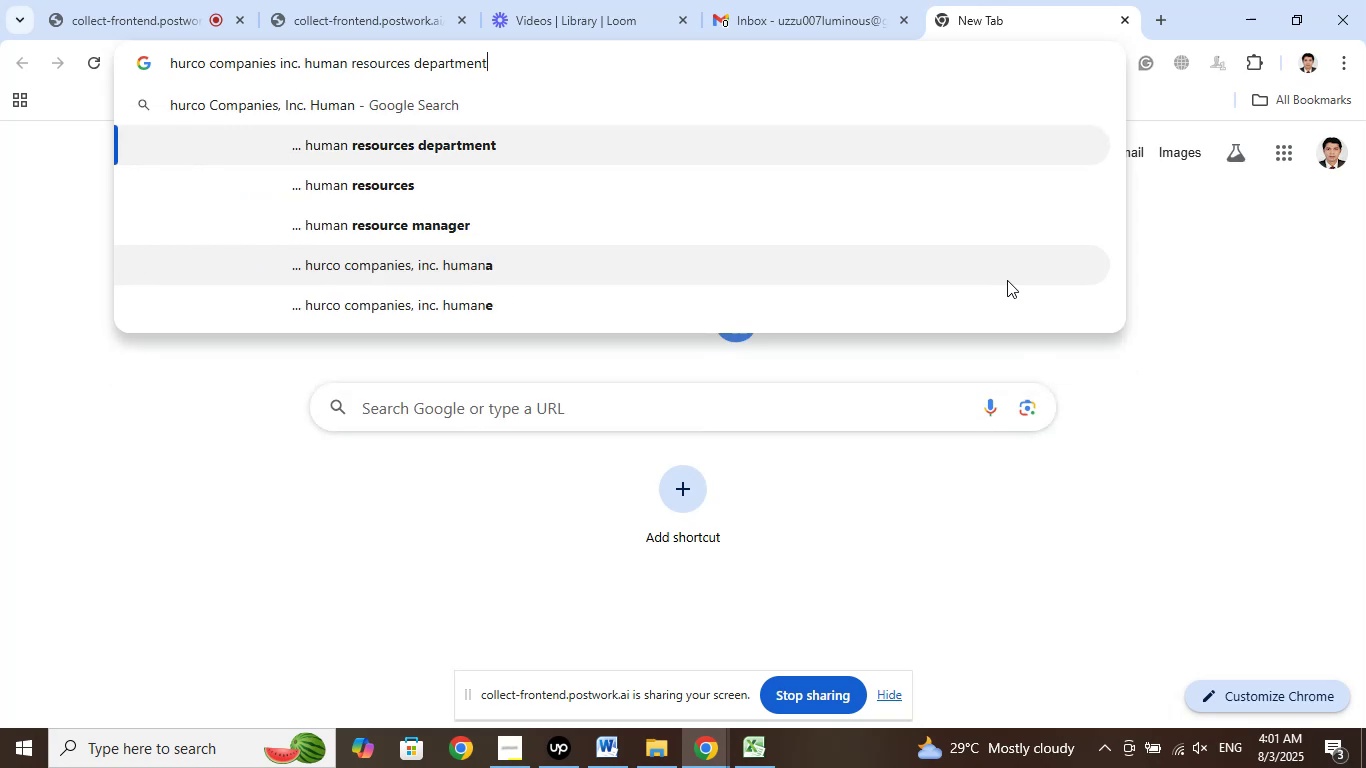 
key(Enter)
 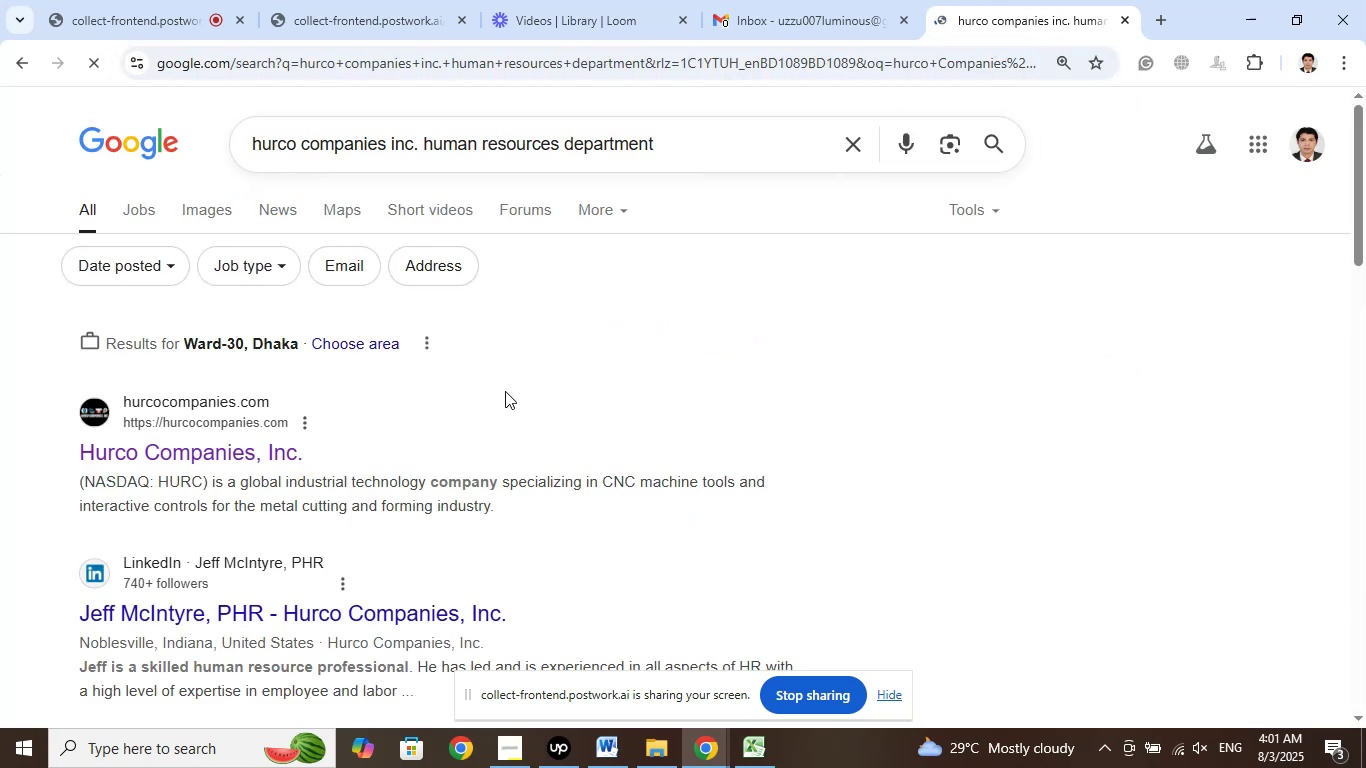 
scroll: coordinate [893, 320], scroll_direction: down, amount: 2.0
 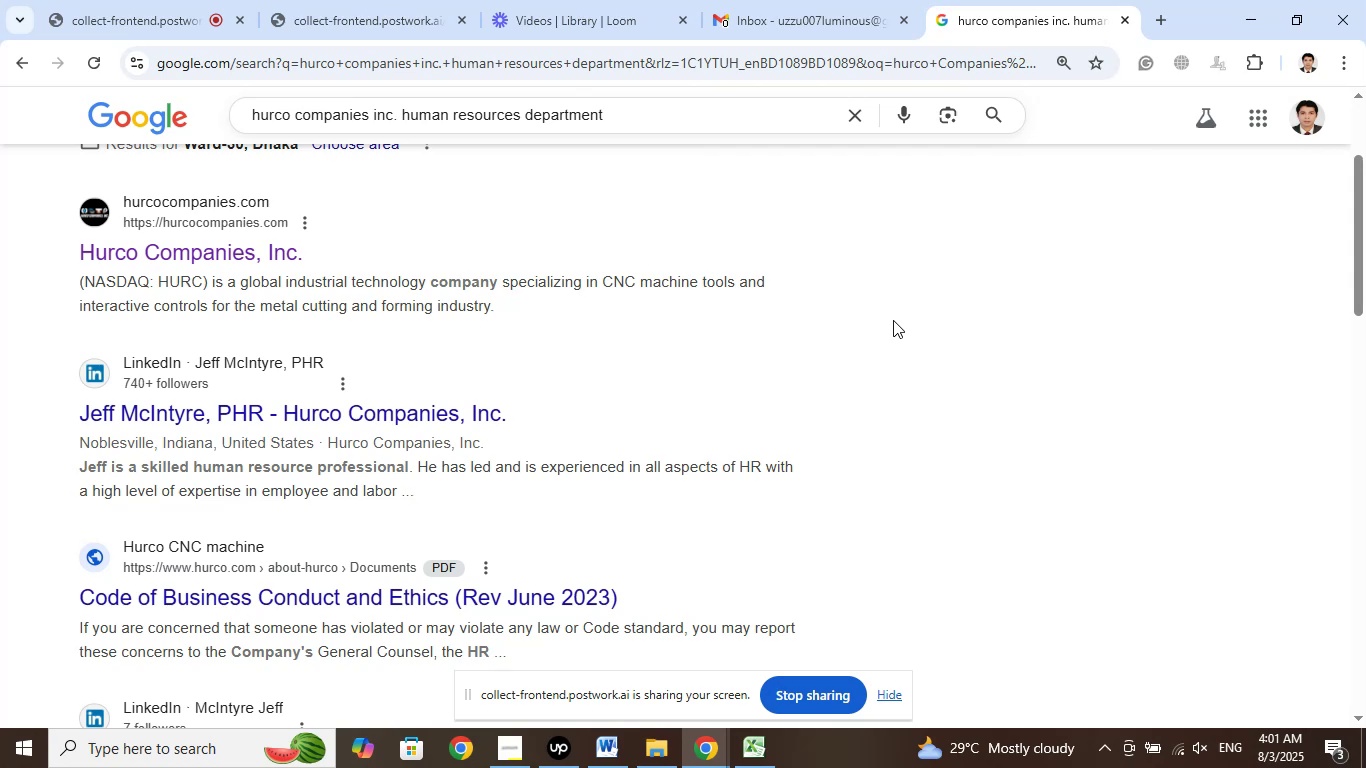 
wait(8.01)
 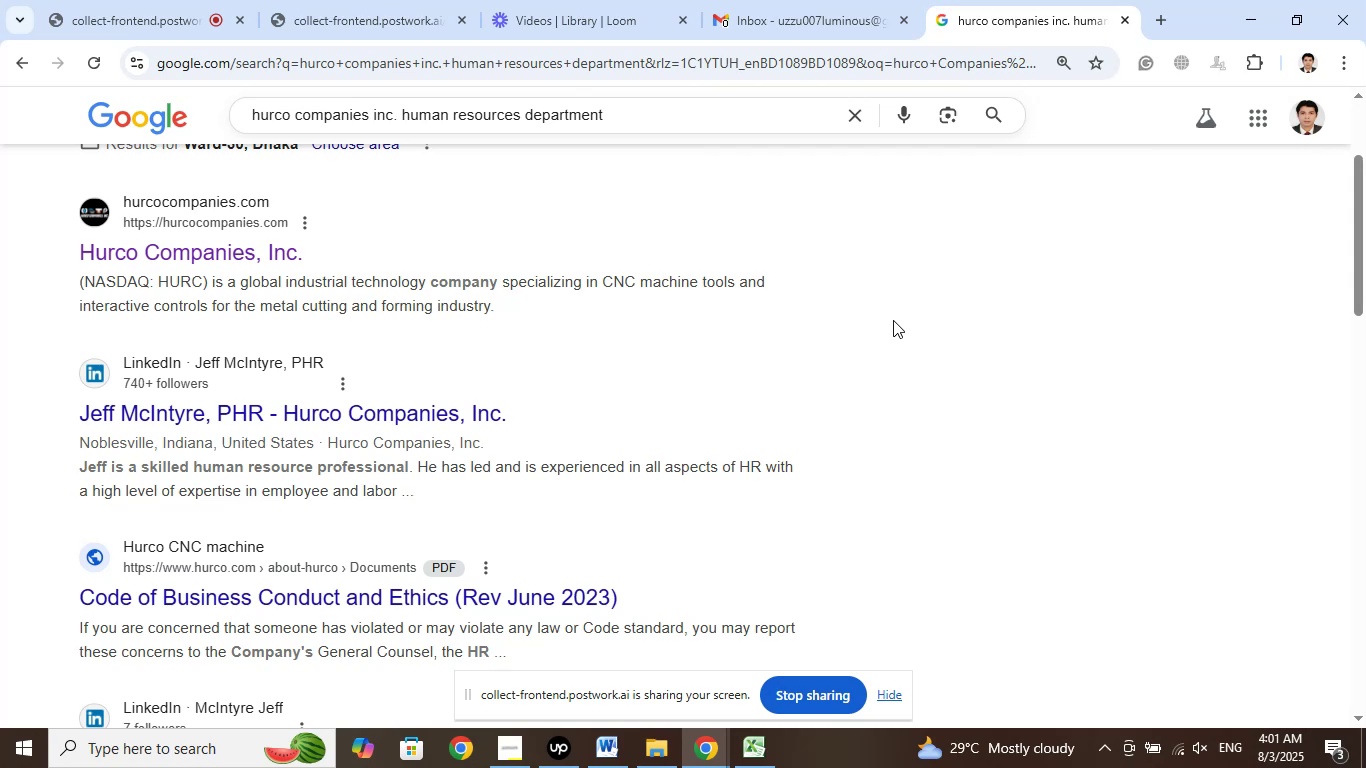 
right_click([415, 410])
 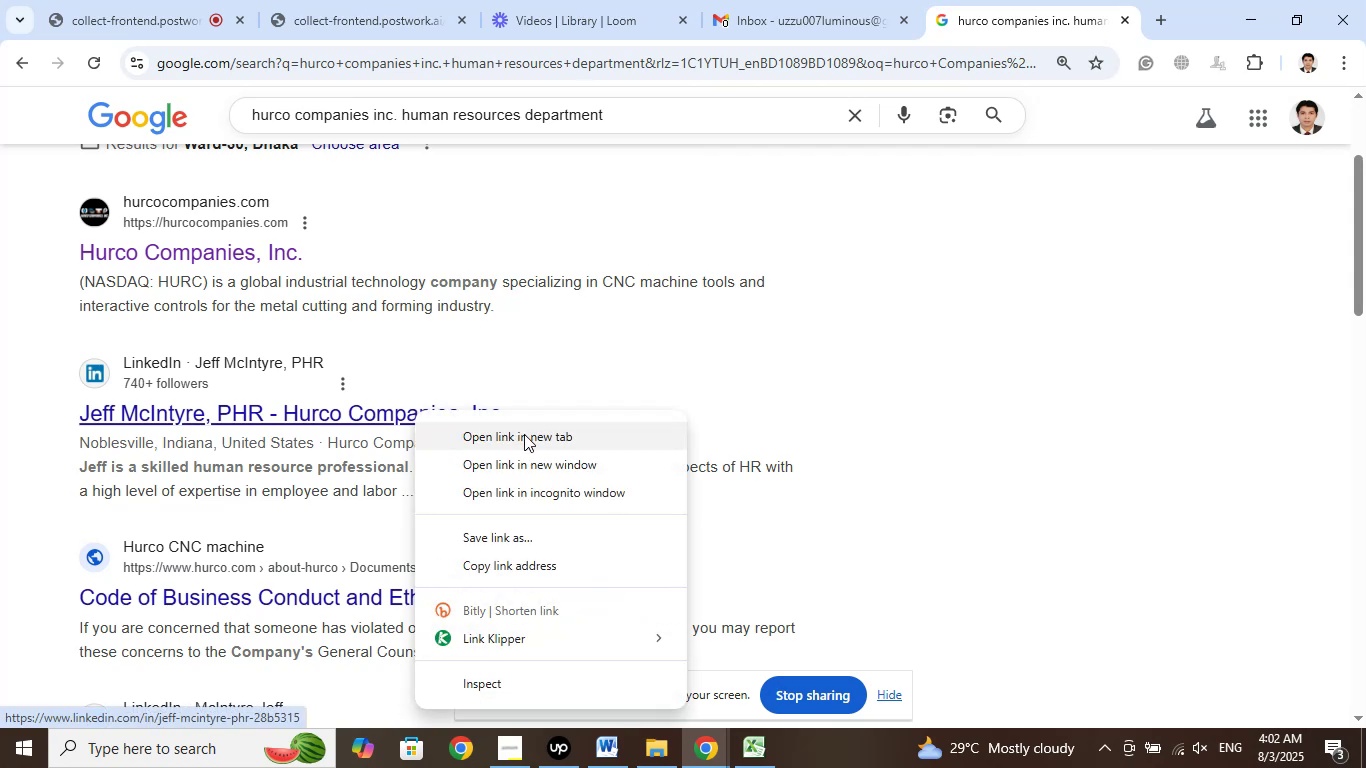 
left_click([525, 438])
 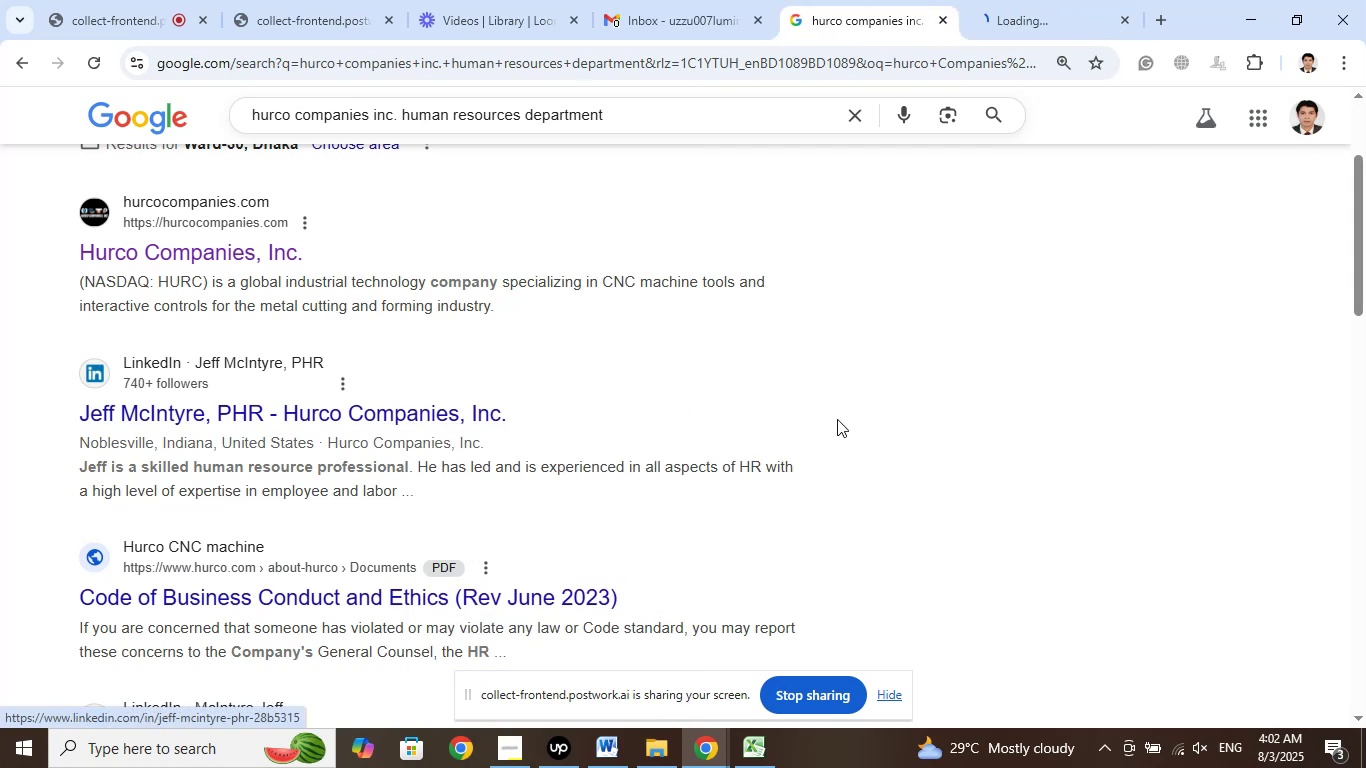 
scroll: coordinate [985, 373], scroll_direction: down, amount: 4.0
 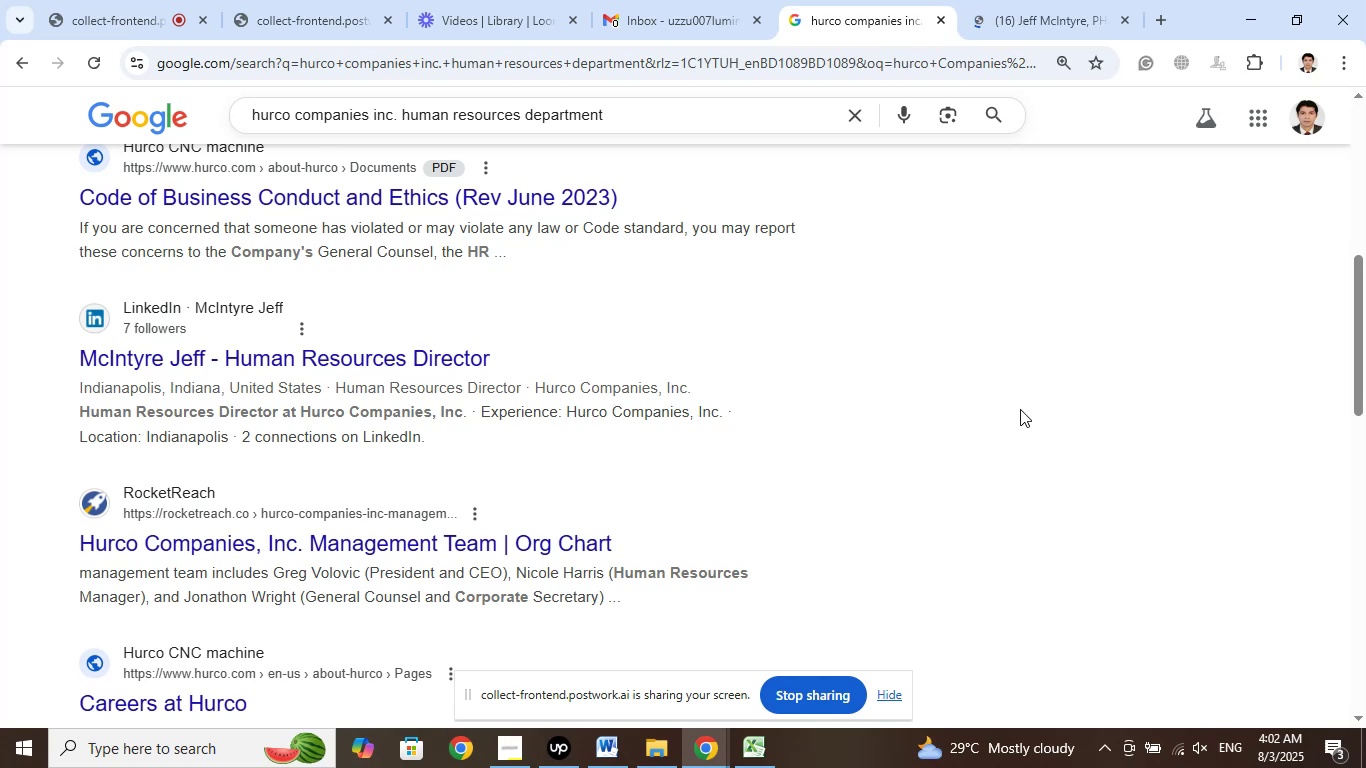 
wait(5.6)
 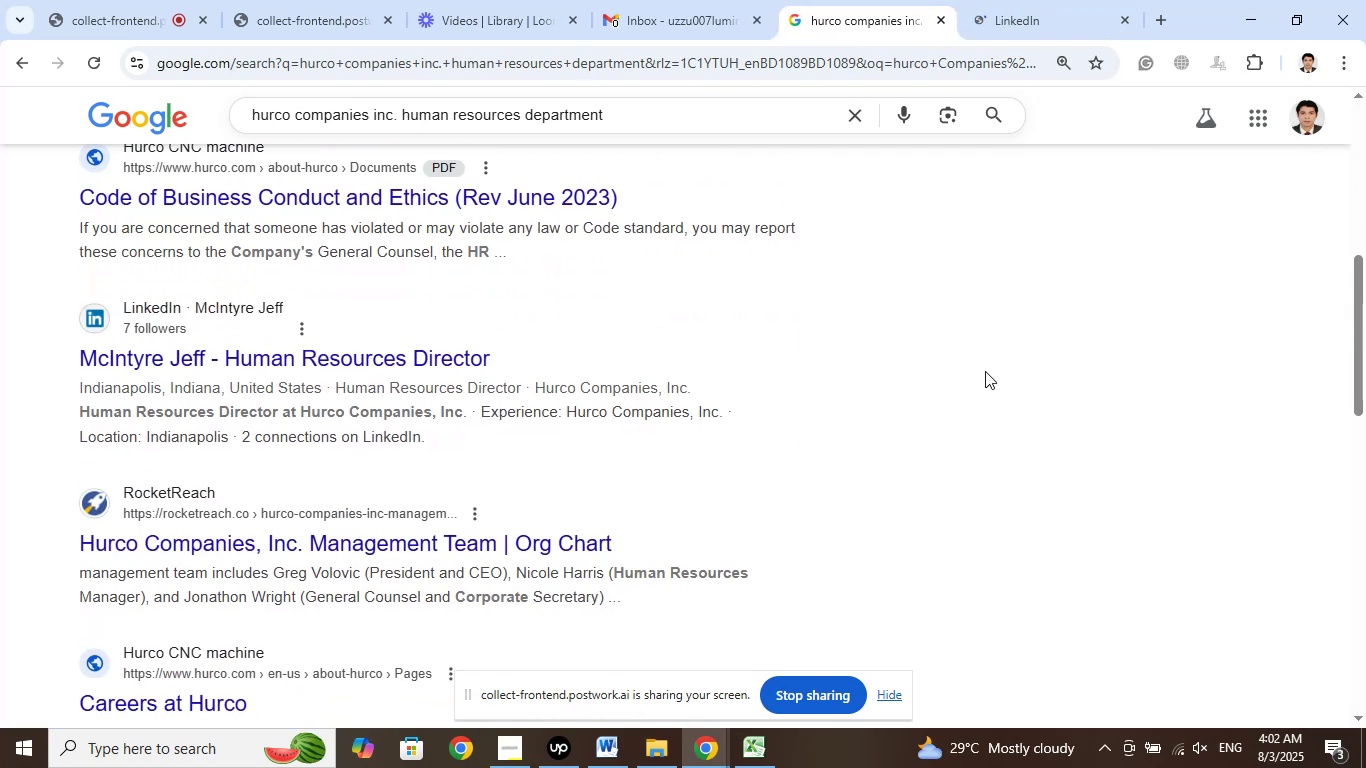 
mouse_move([903, 321])
 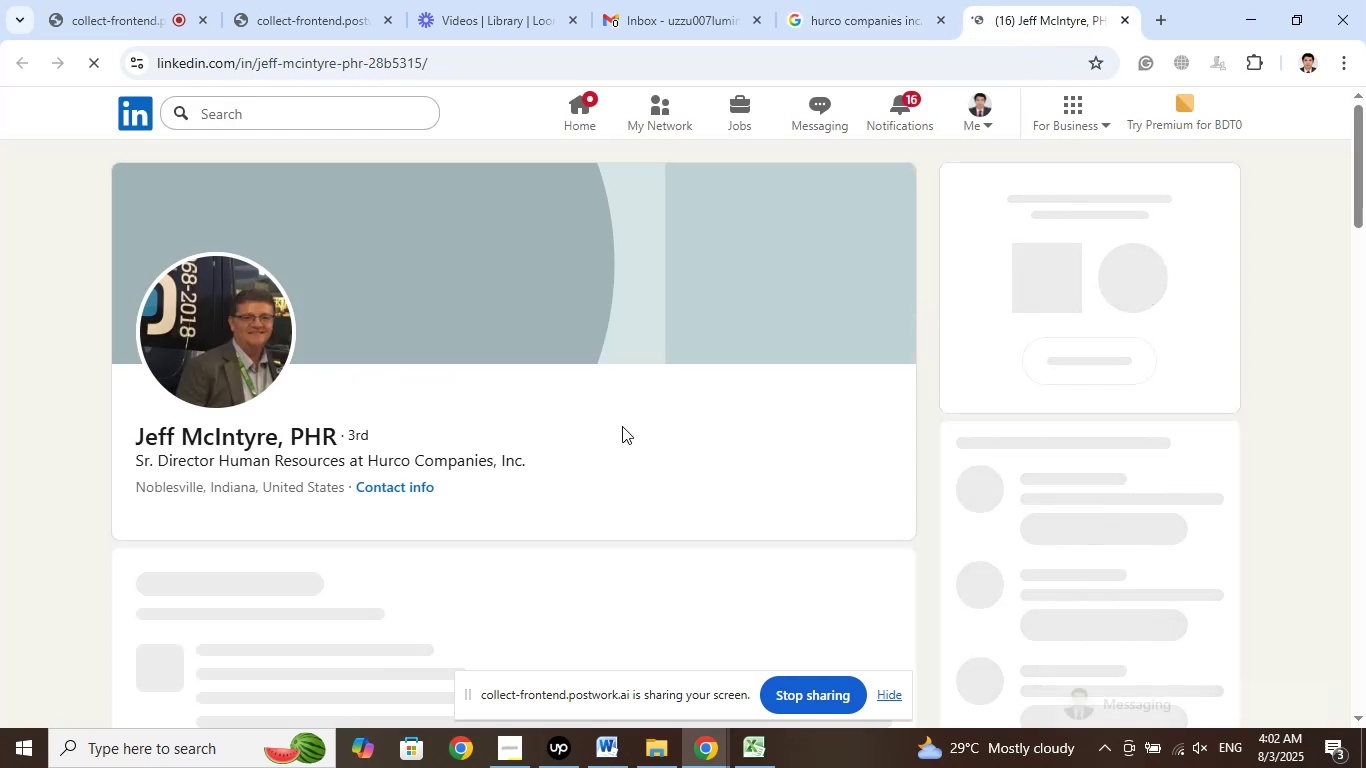 
mouse_move([600, 426])
 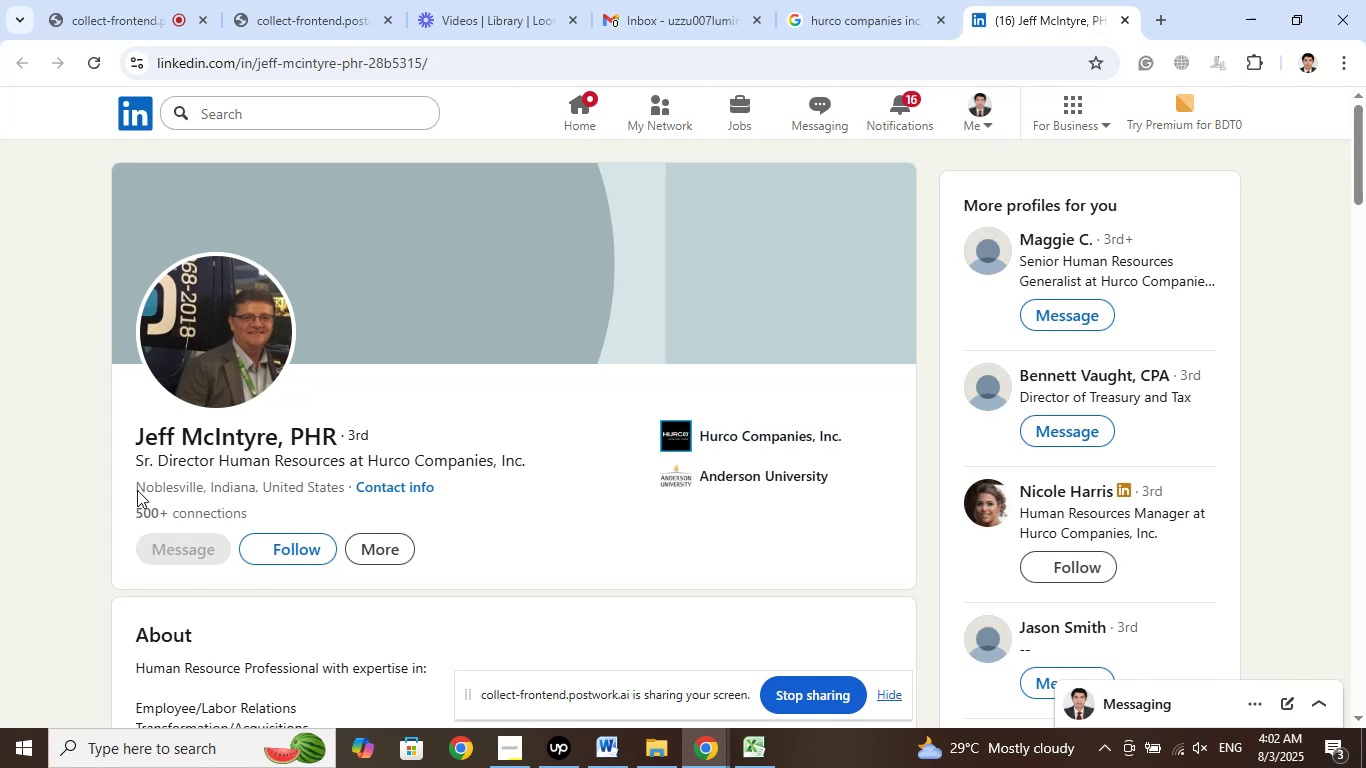 
left_click([129, 463])
 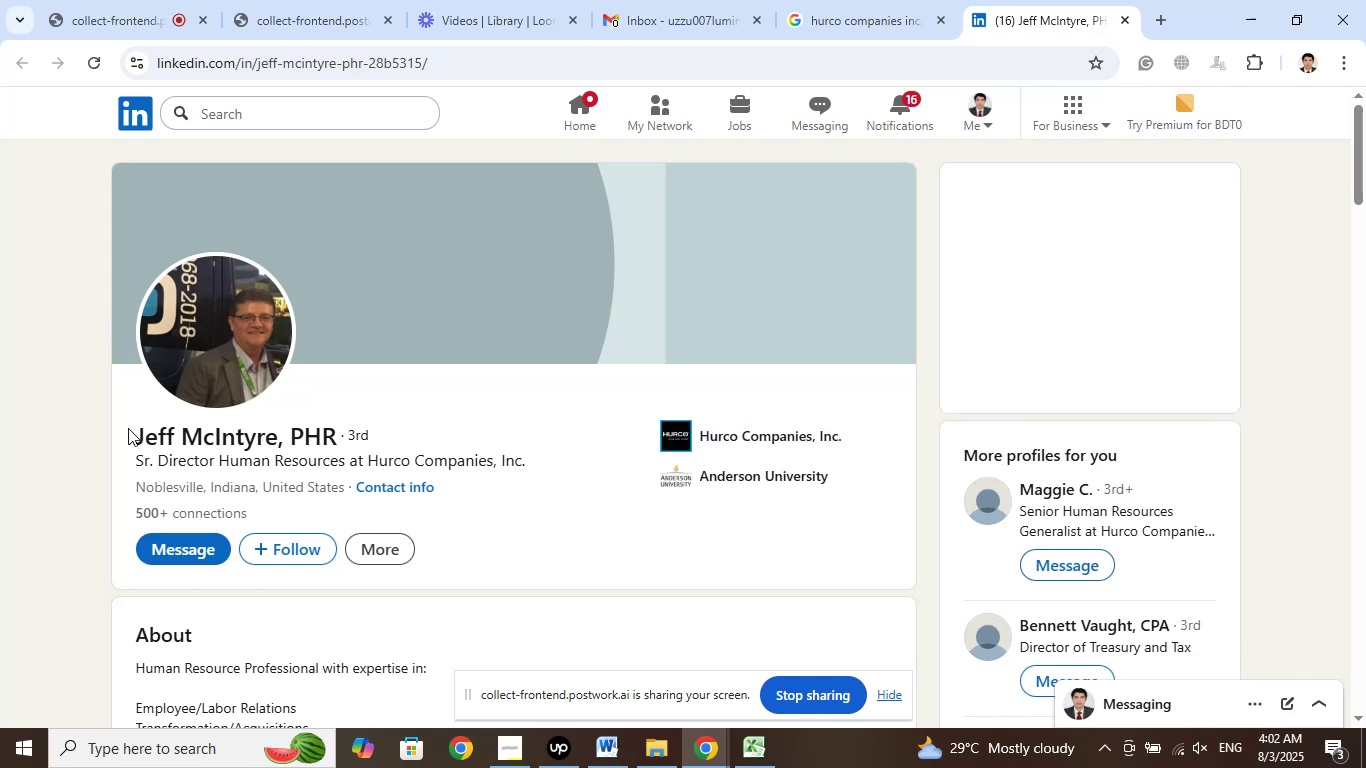 
left_click_drag(start_coordinate=[123, 428], to_coordinate=[275, 432])
 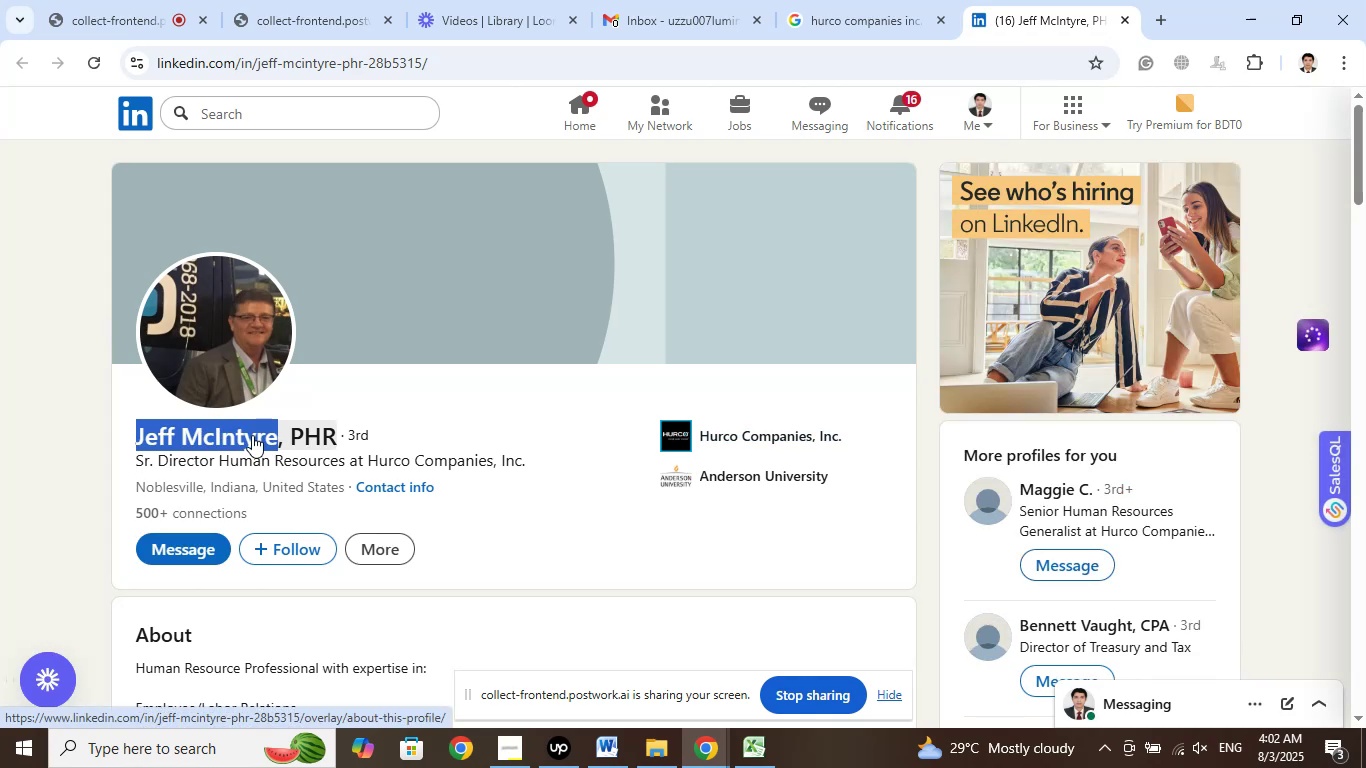 
right_click([252, 435])
 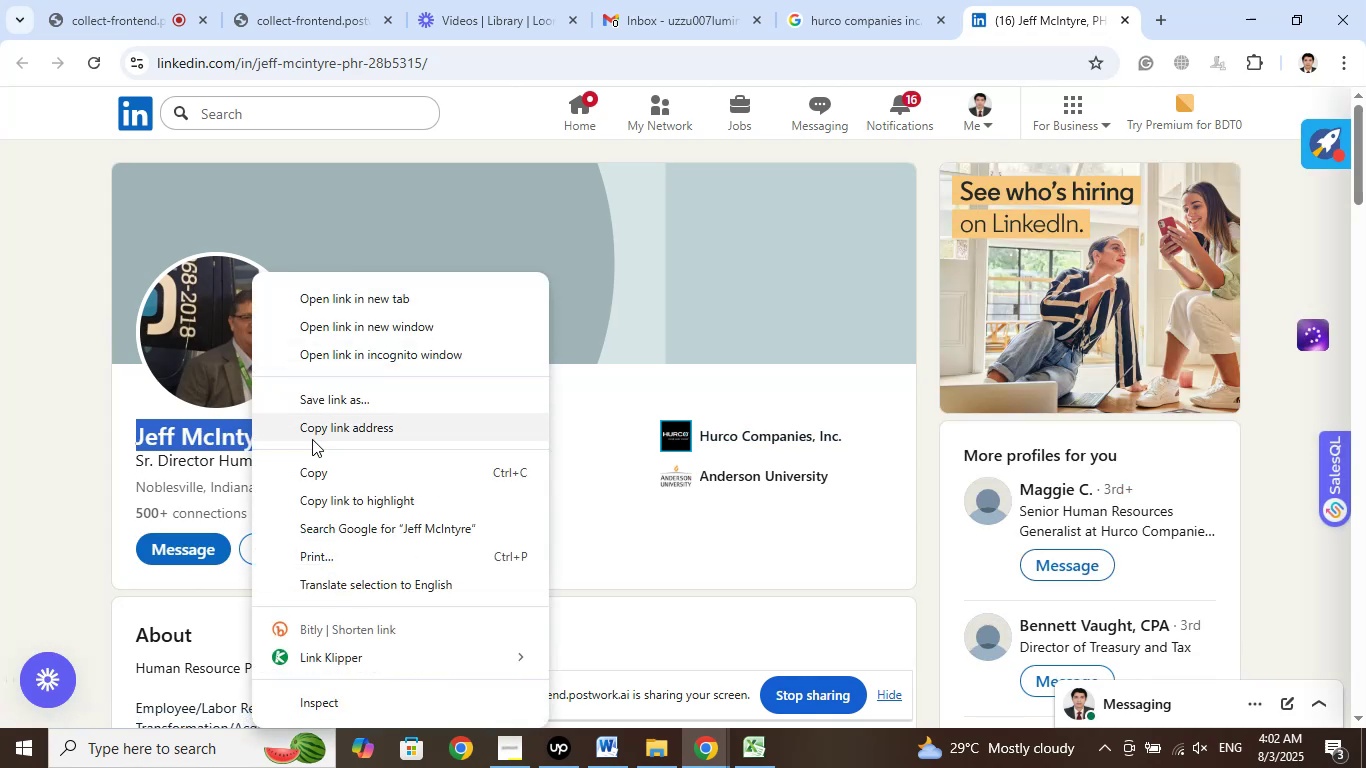 
left_click([306, 472])
 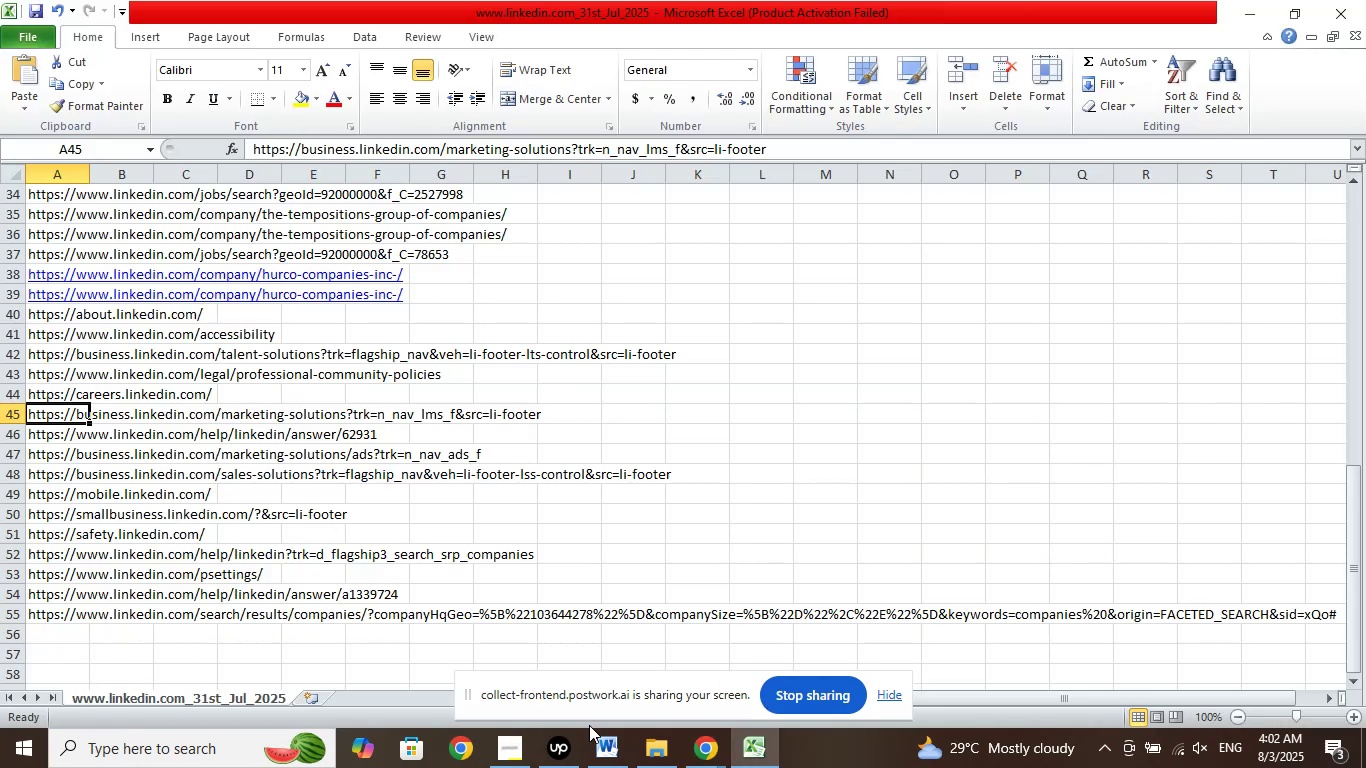 
left_click([759, 751])
 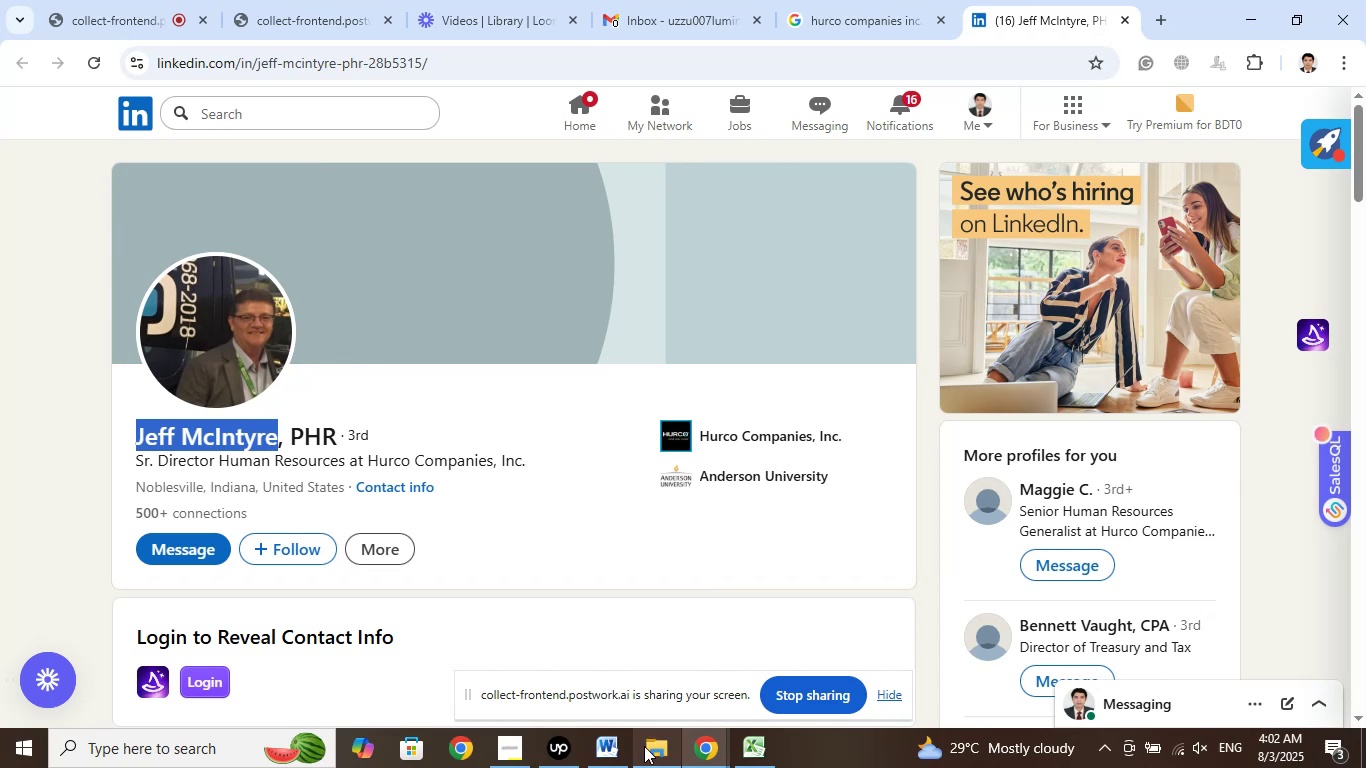 
mouse_move([736, 745])
 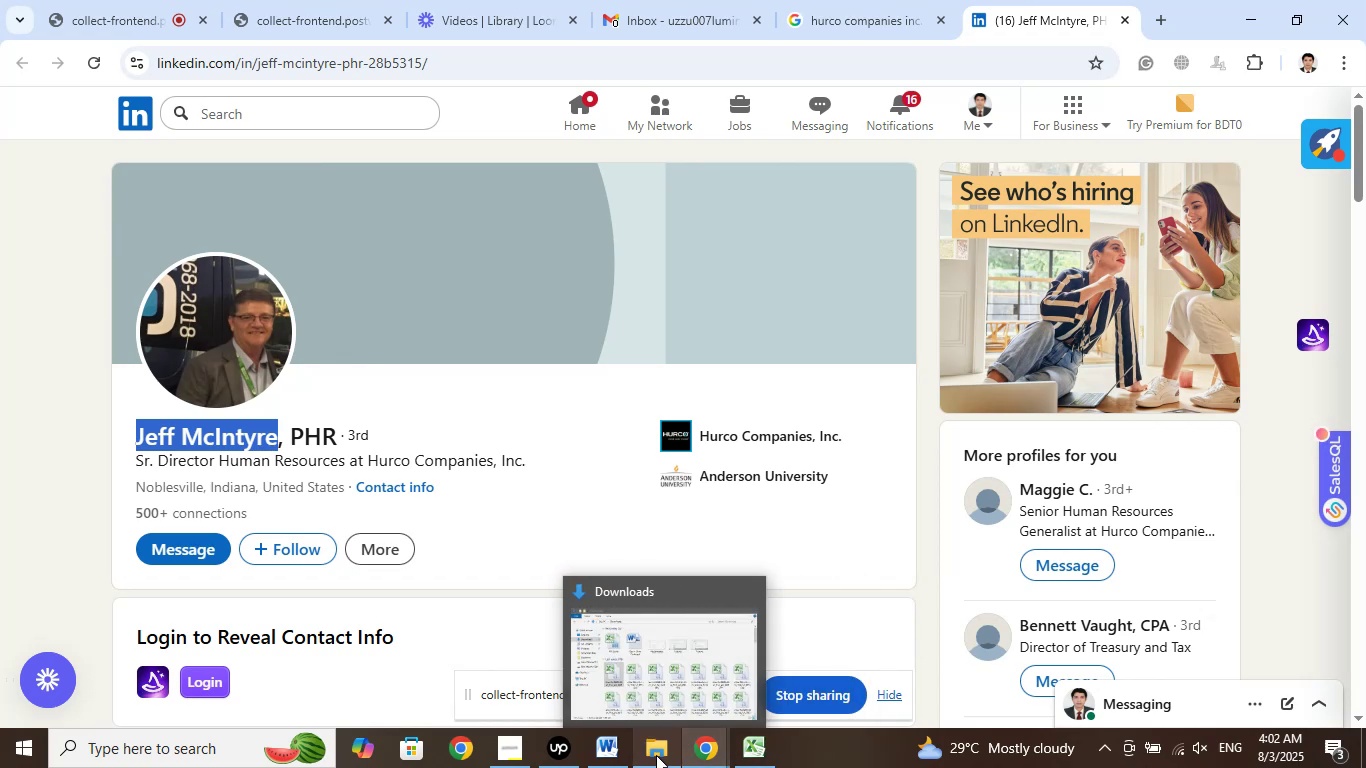 
left_click([658, 755])
 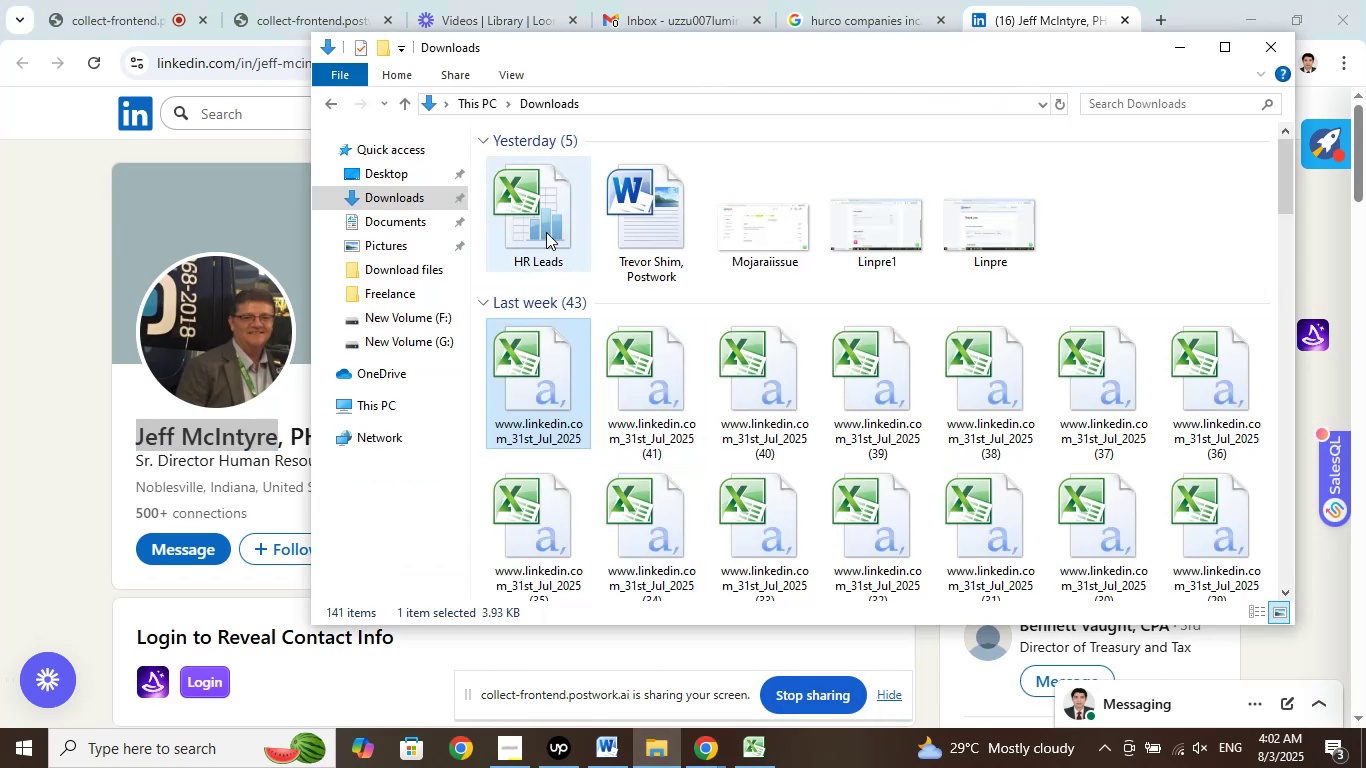 
double_click([542, 232])
 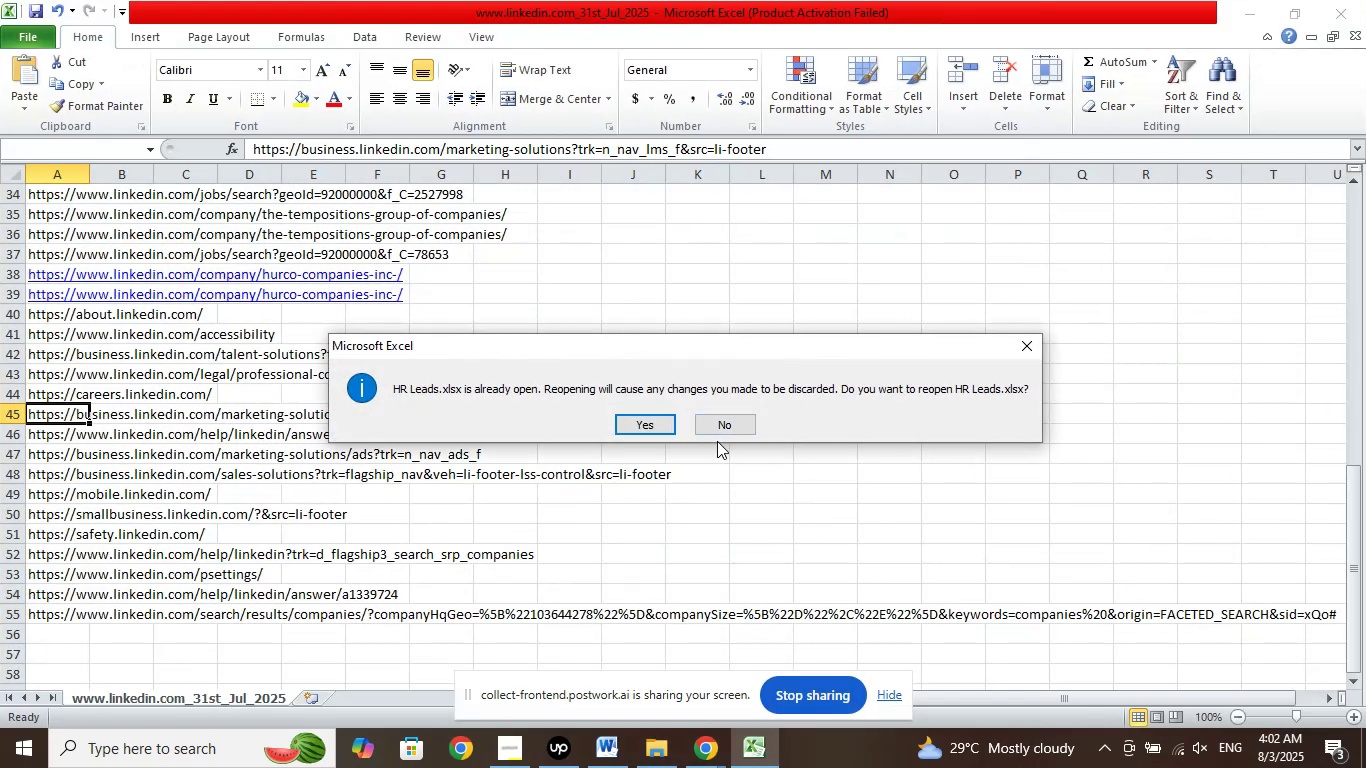 
wait(9.88)
 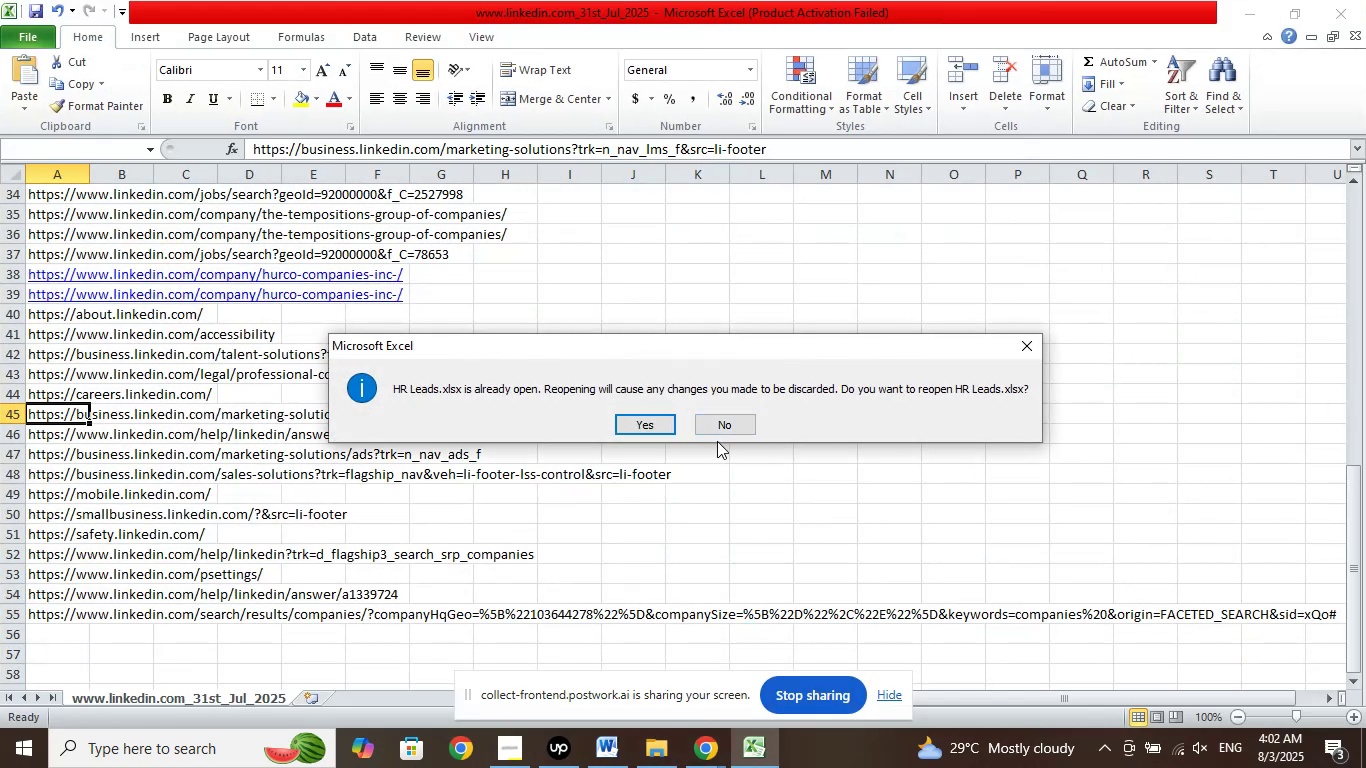 
mouse_move([760, 739])
 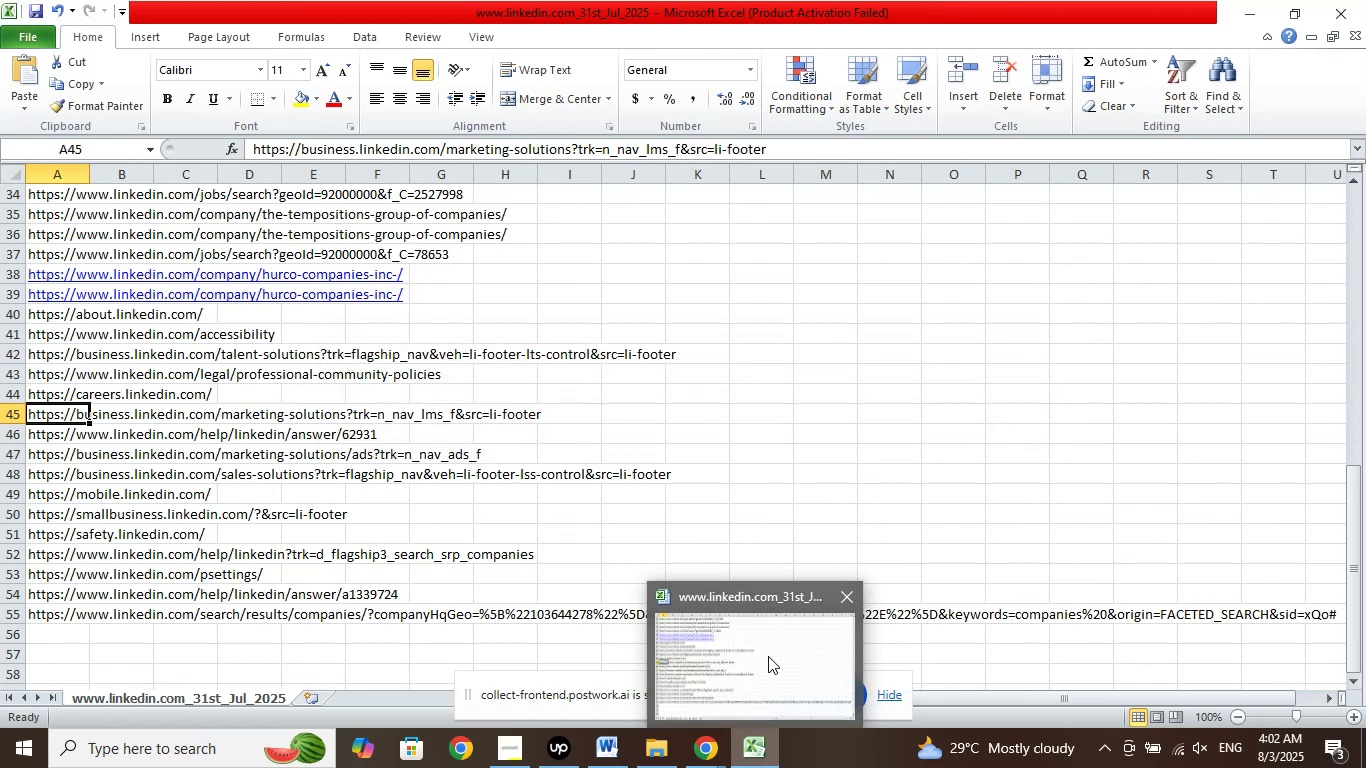 
left_click([768, 656])
 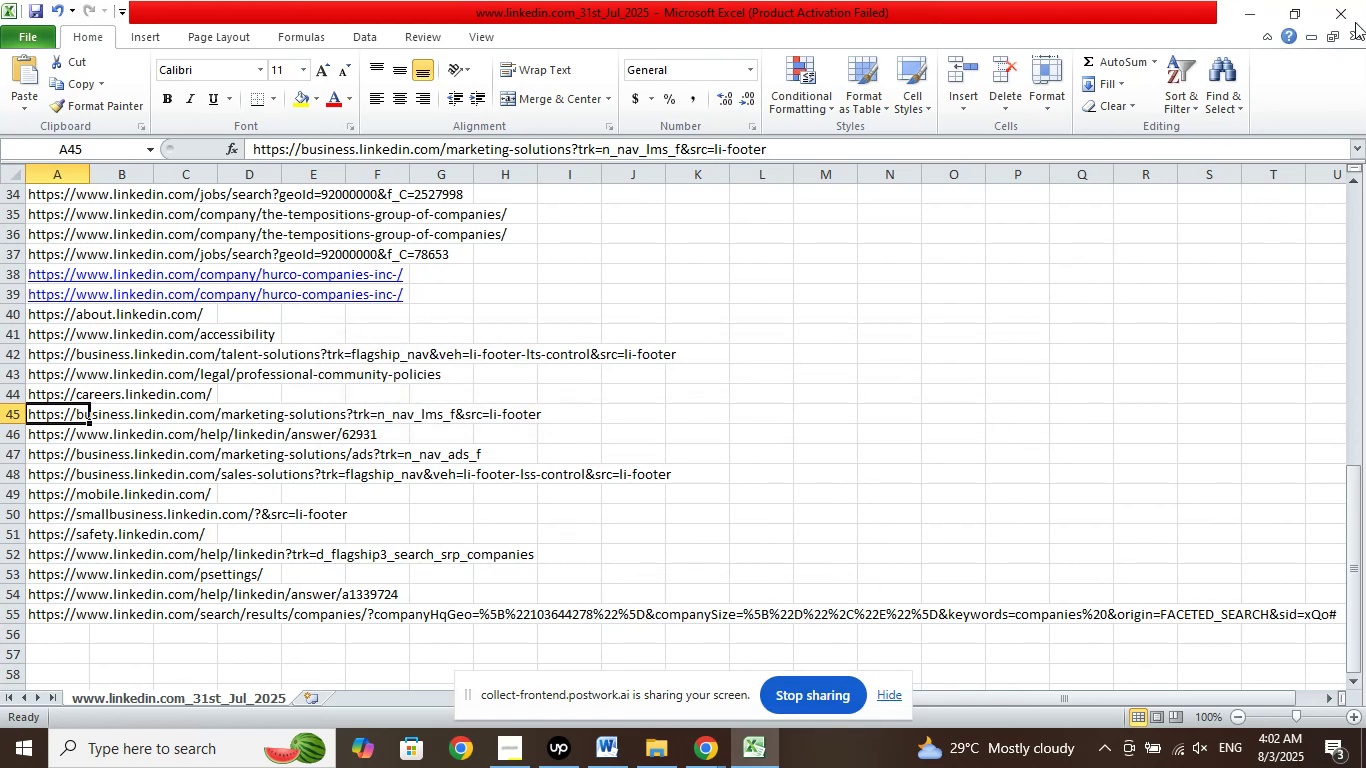 
left_click([1341, 8])
 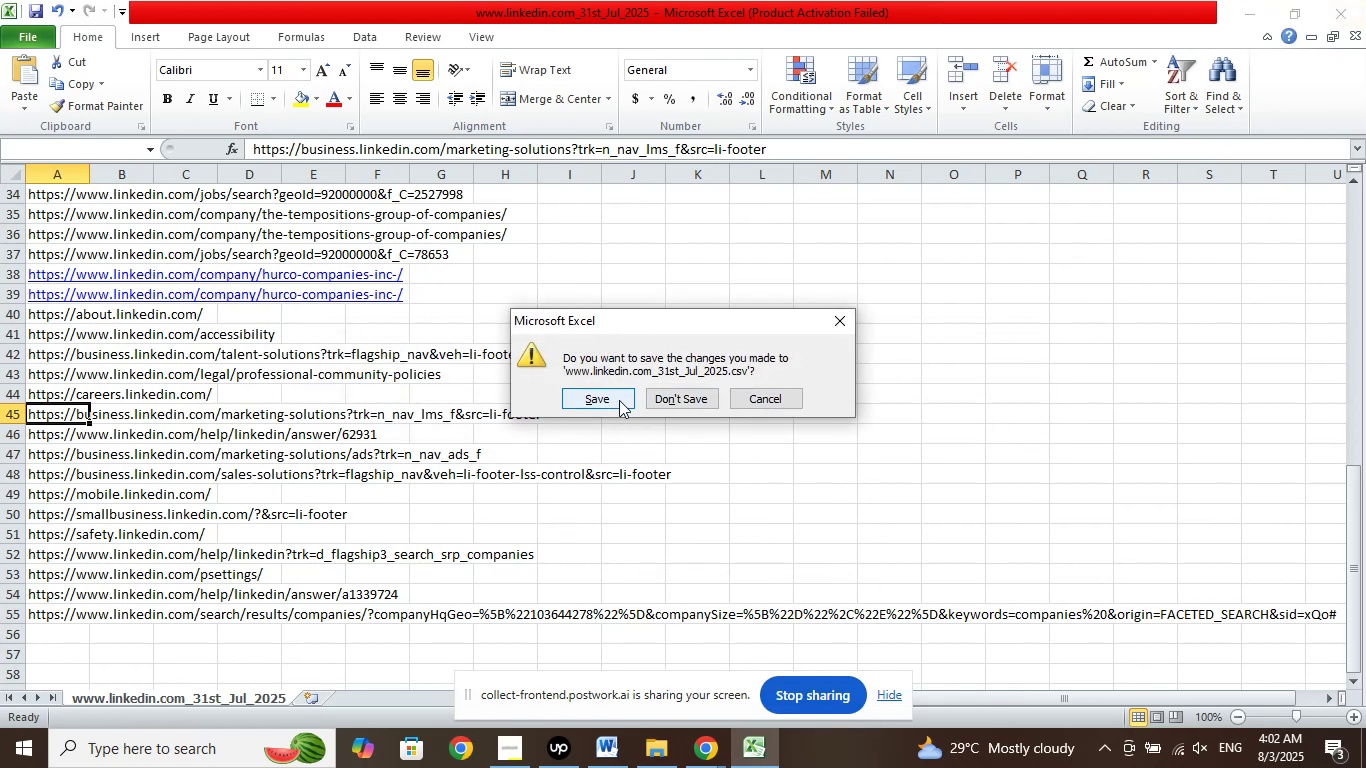 
left_click([618, 400])
 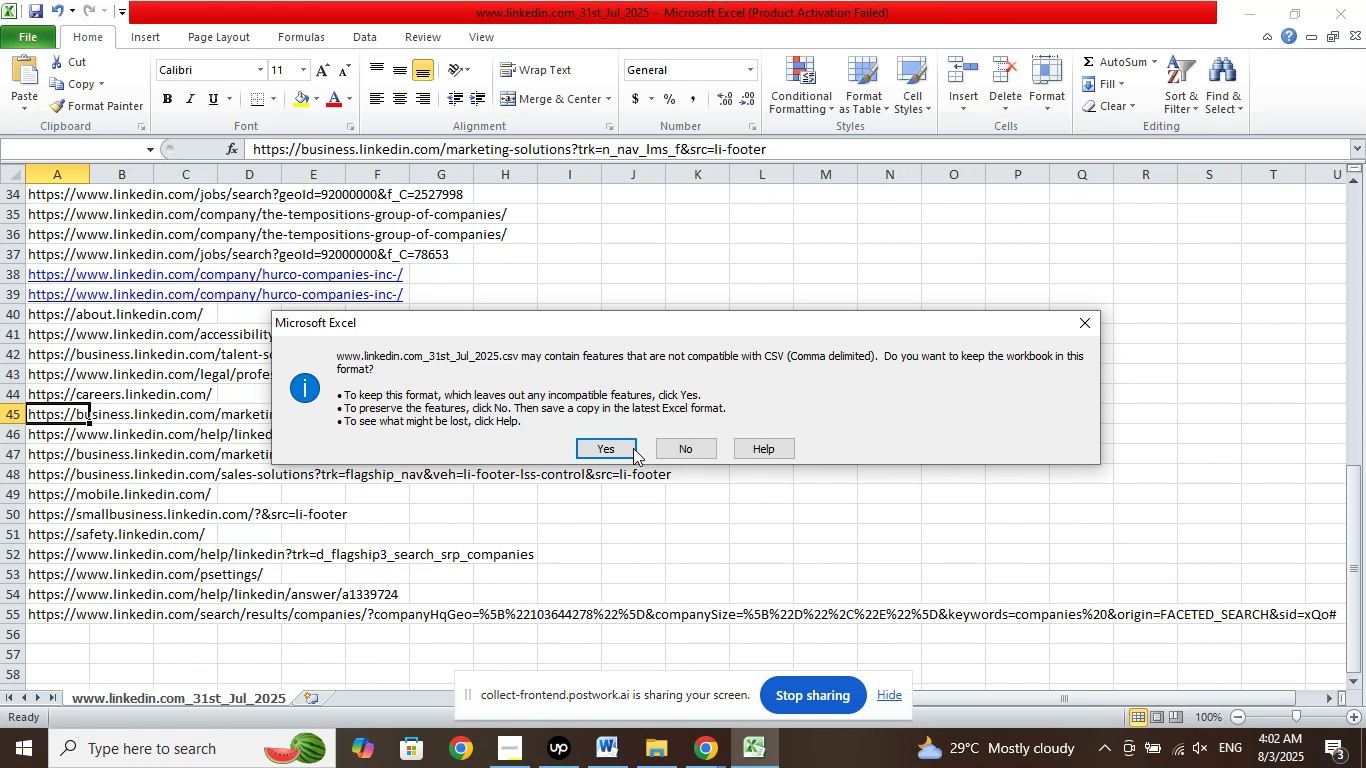 
left_click([630, 446])
 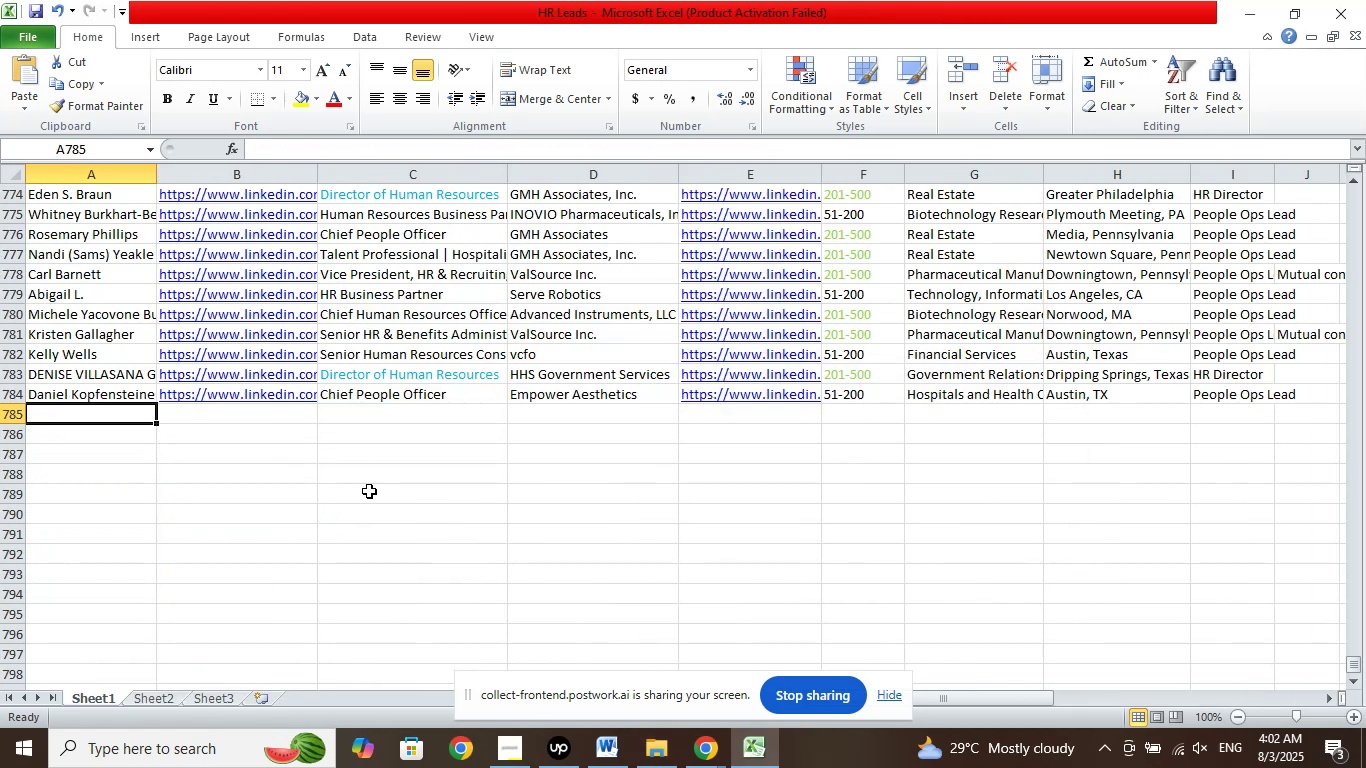 
left_click([294, 145])
 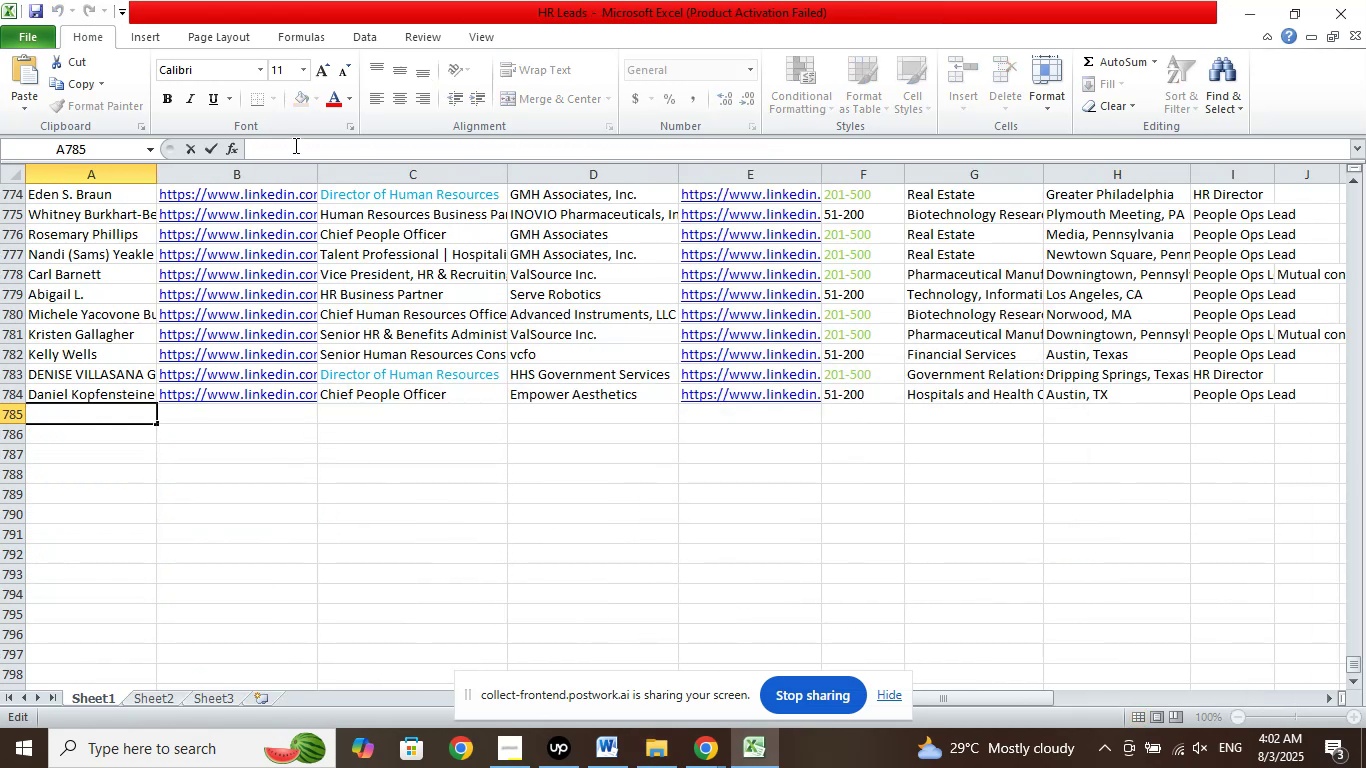 
right_click([294, 145])
 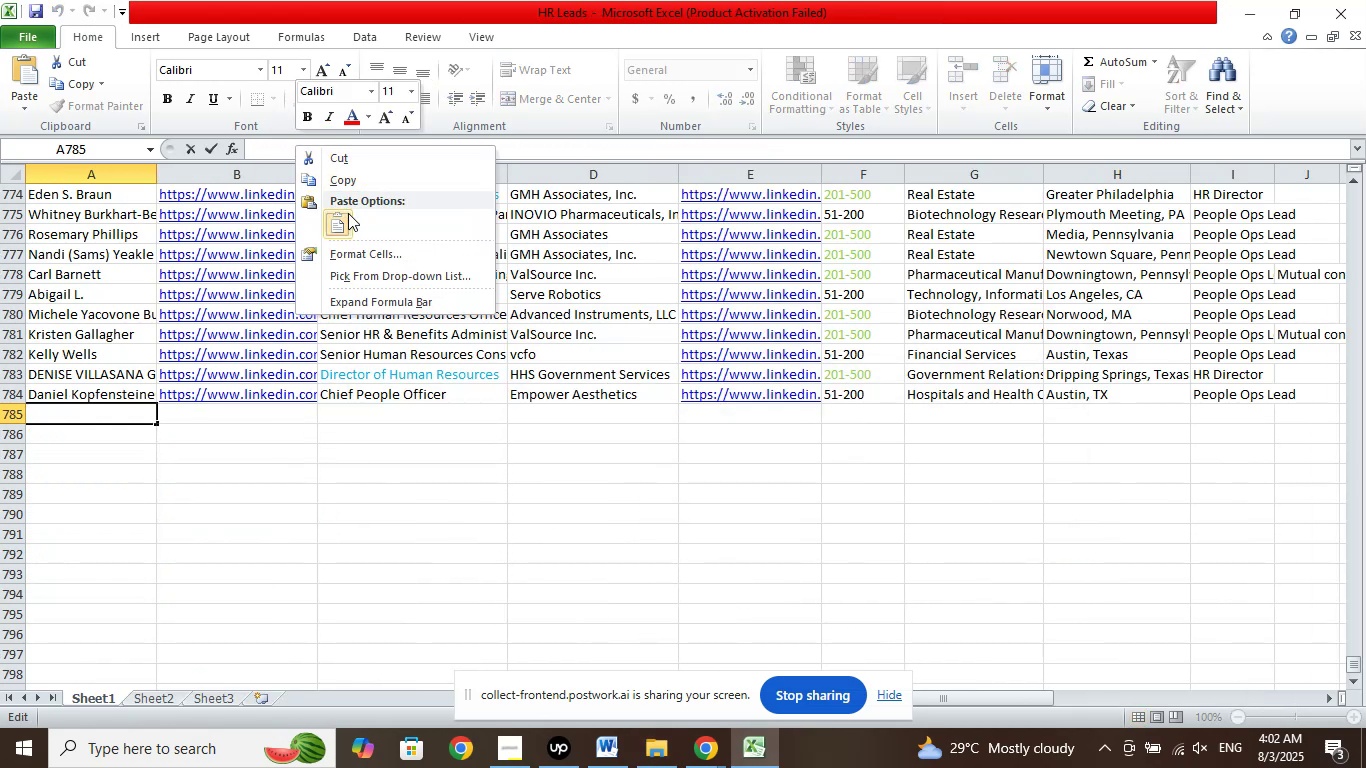 
left_click([348, 213])
 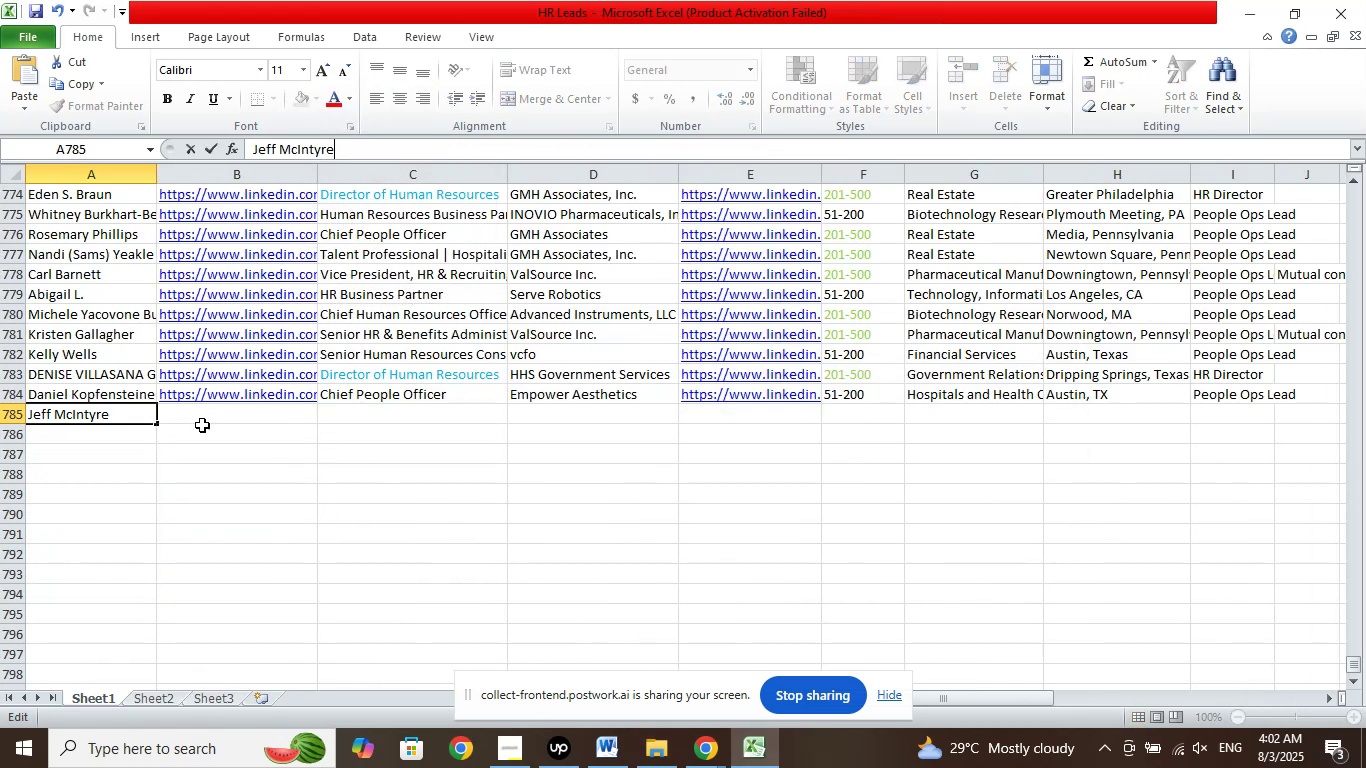 
left_click([202, 425])
 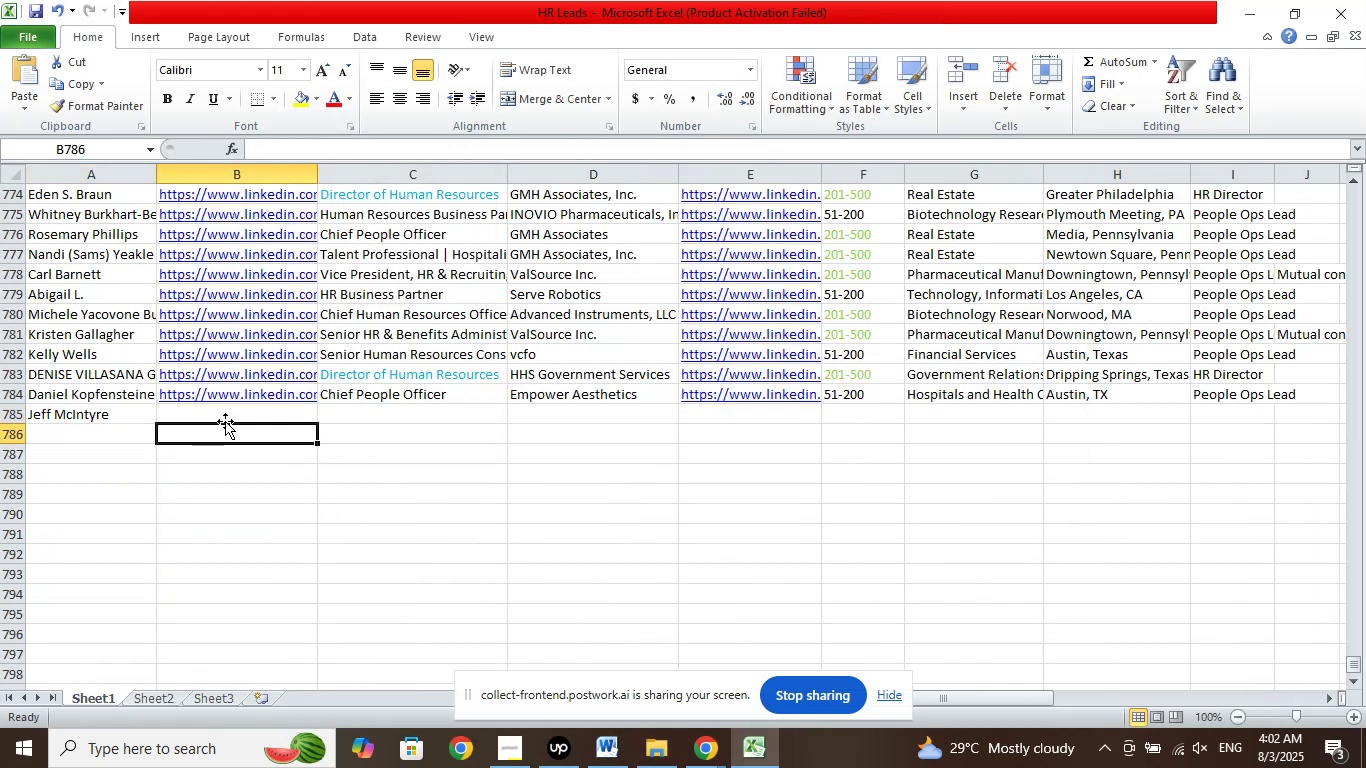 
left_click([225, 419])
 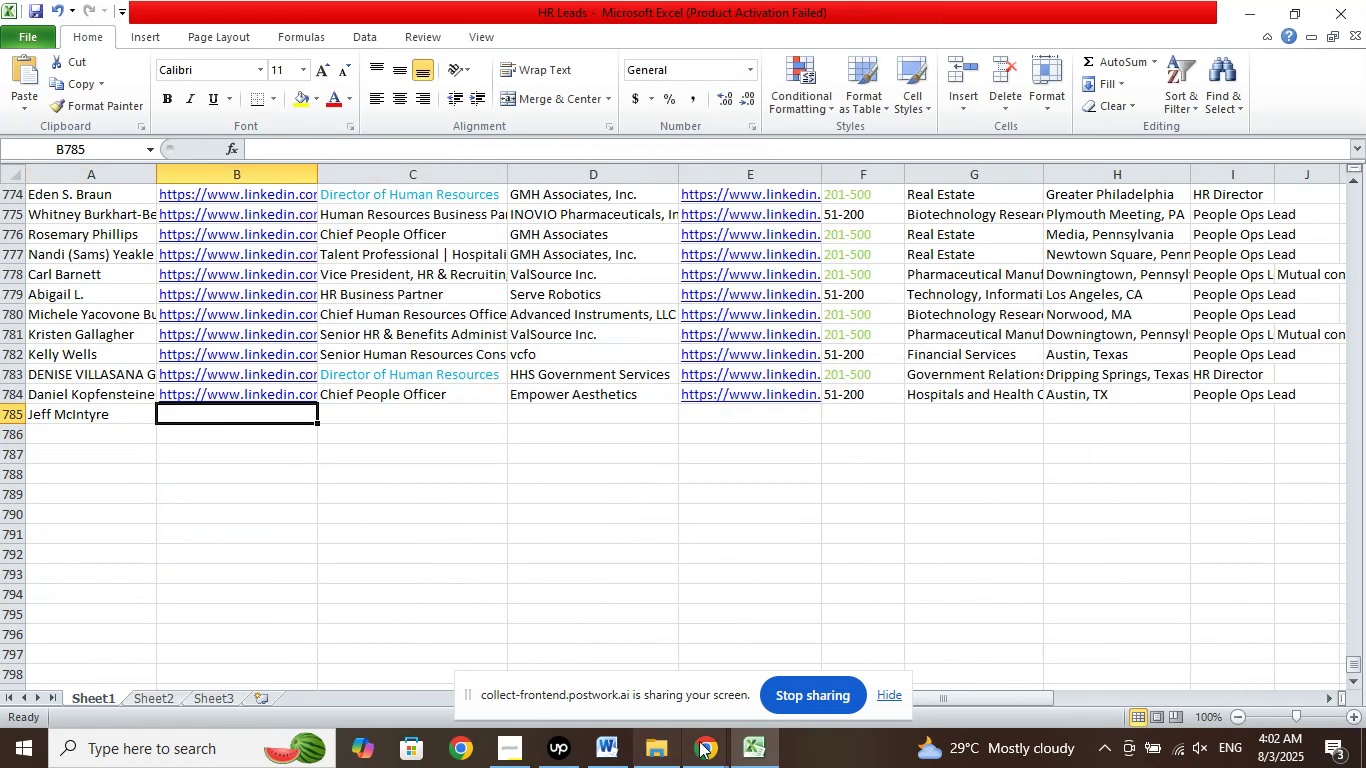 
left_click([711, 756])
 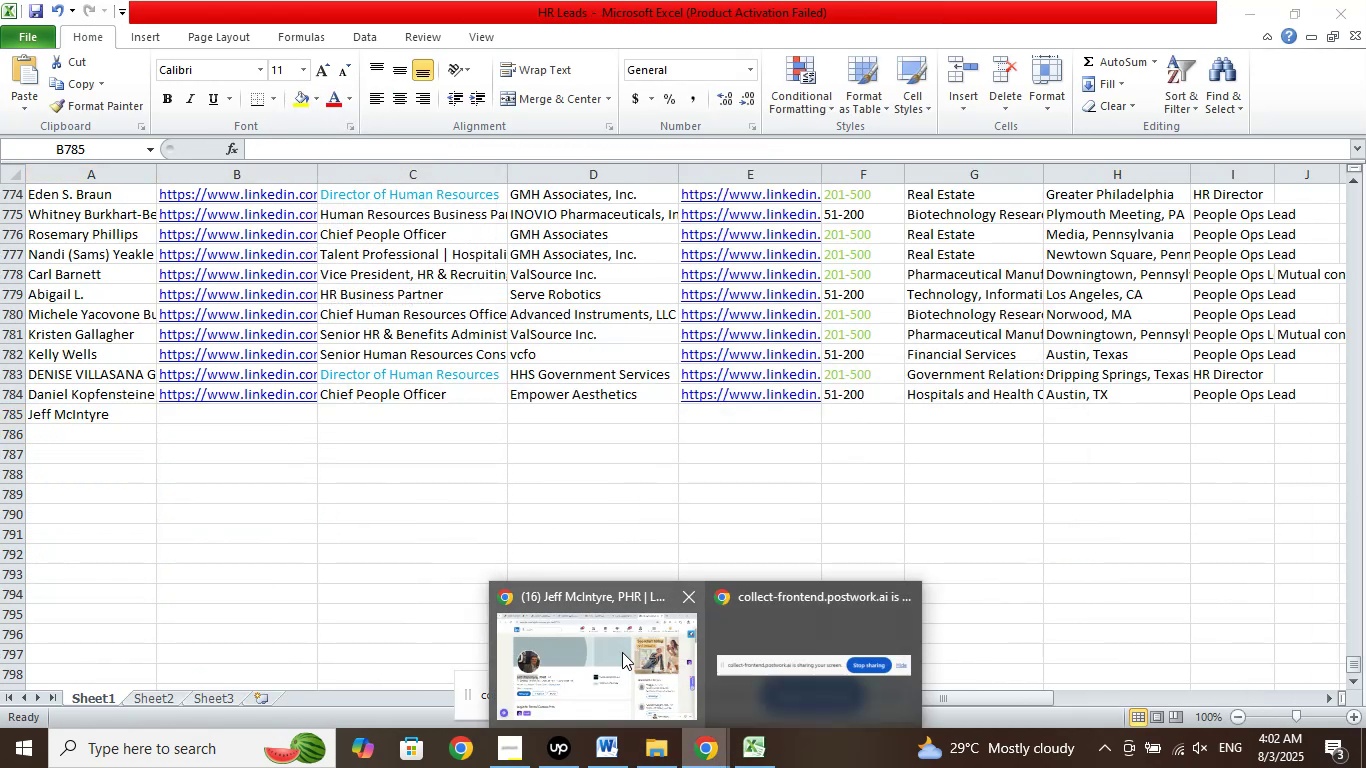 
left_click([622, 652])
 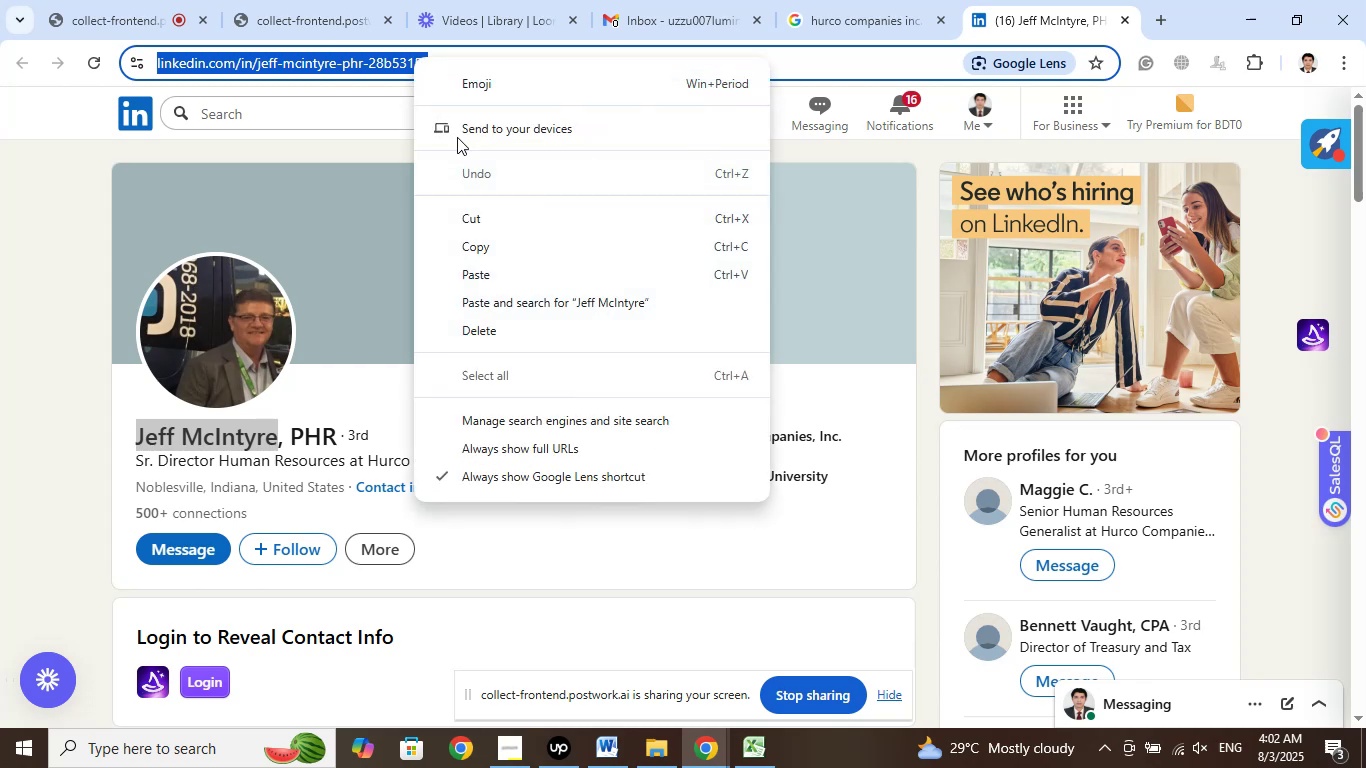 
left_click([474, 245])
 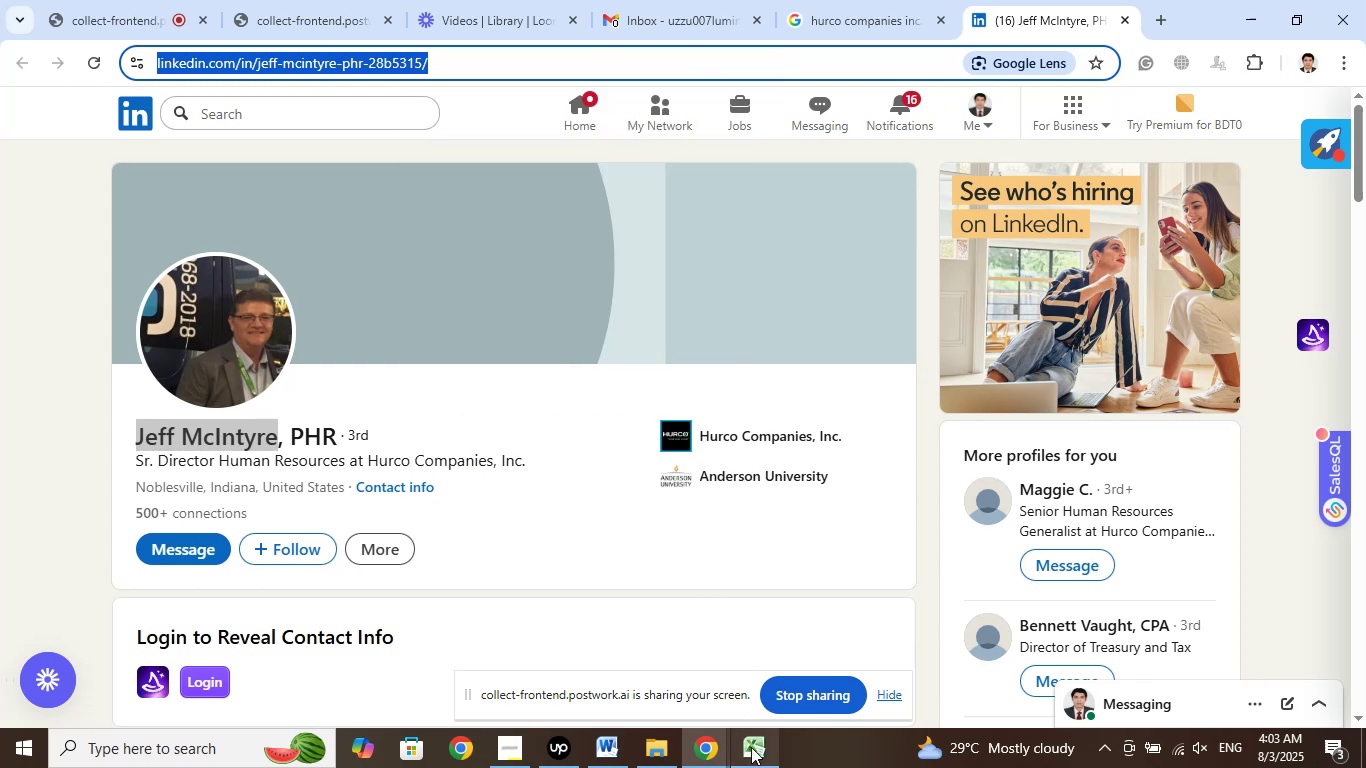 
left_click([749, 754])
 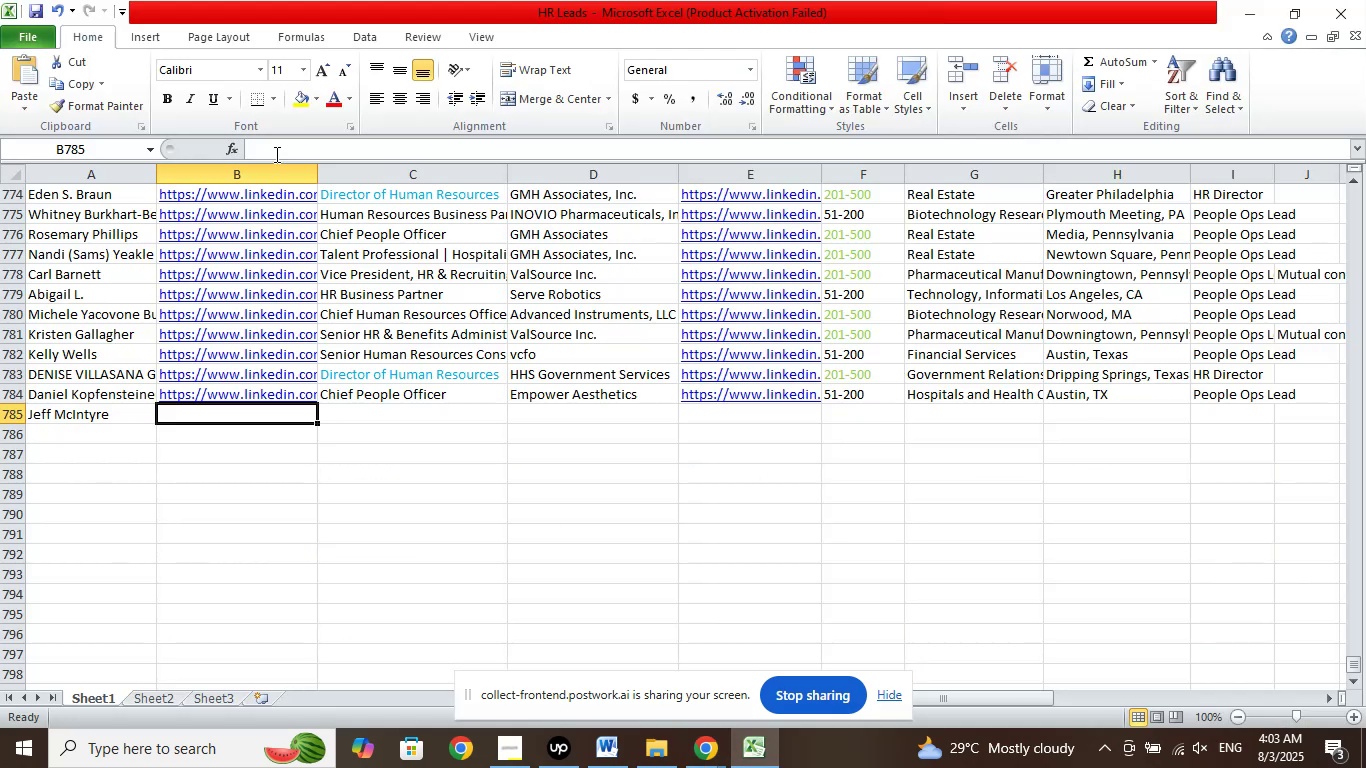 
left_click([275, 151])
 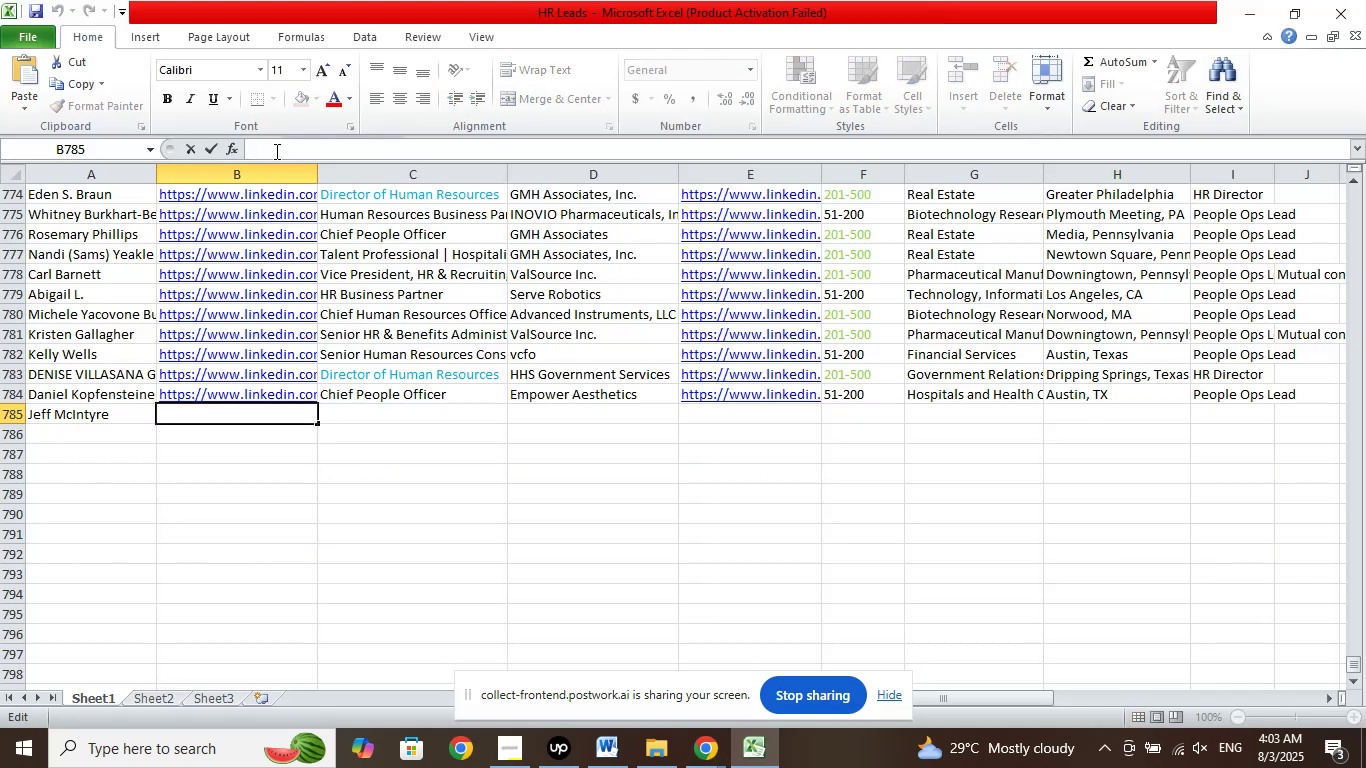 
right_click([275, 151])
 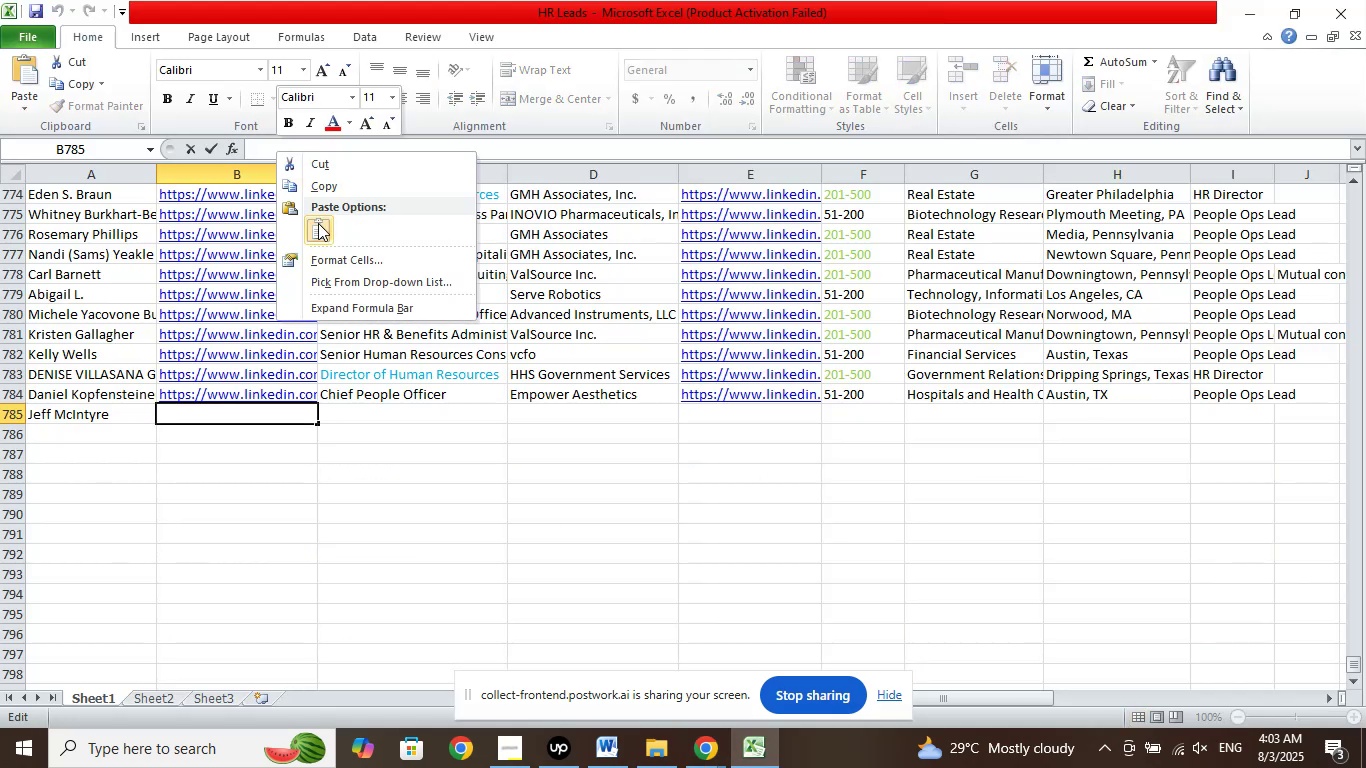 
left_click([318, 223])
 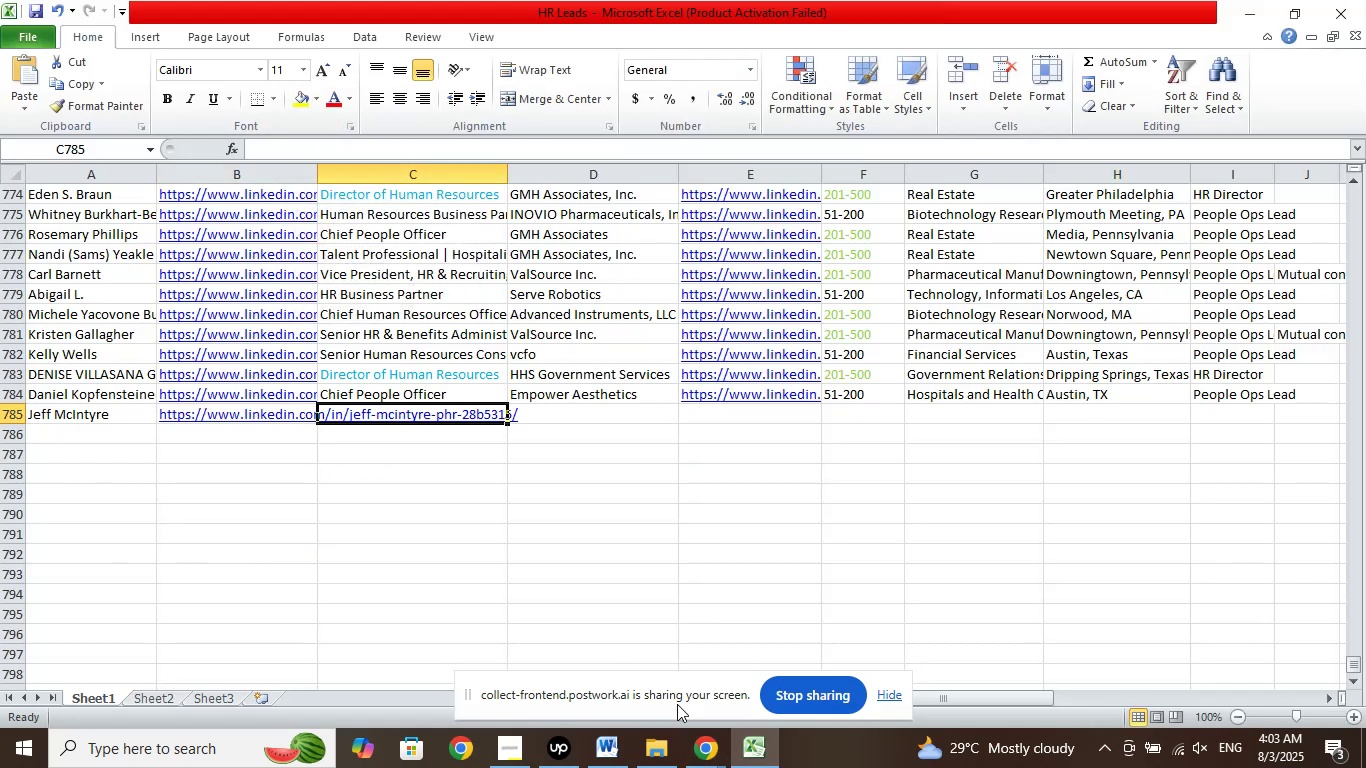 
left_click([707, 754])
 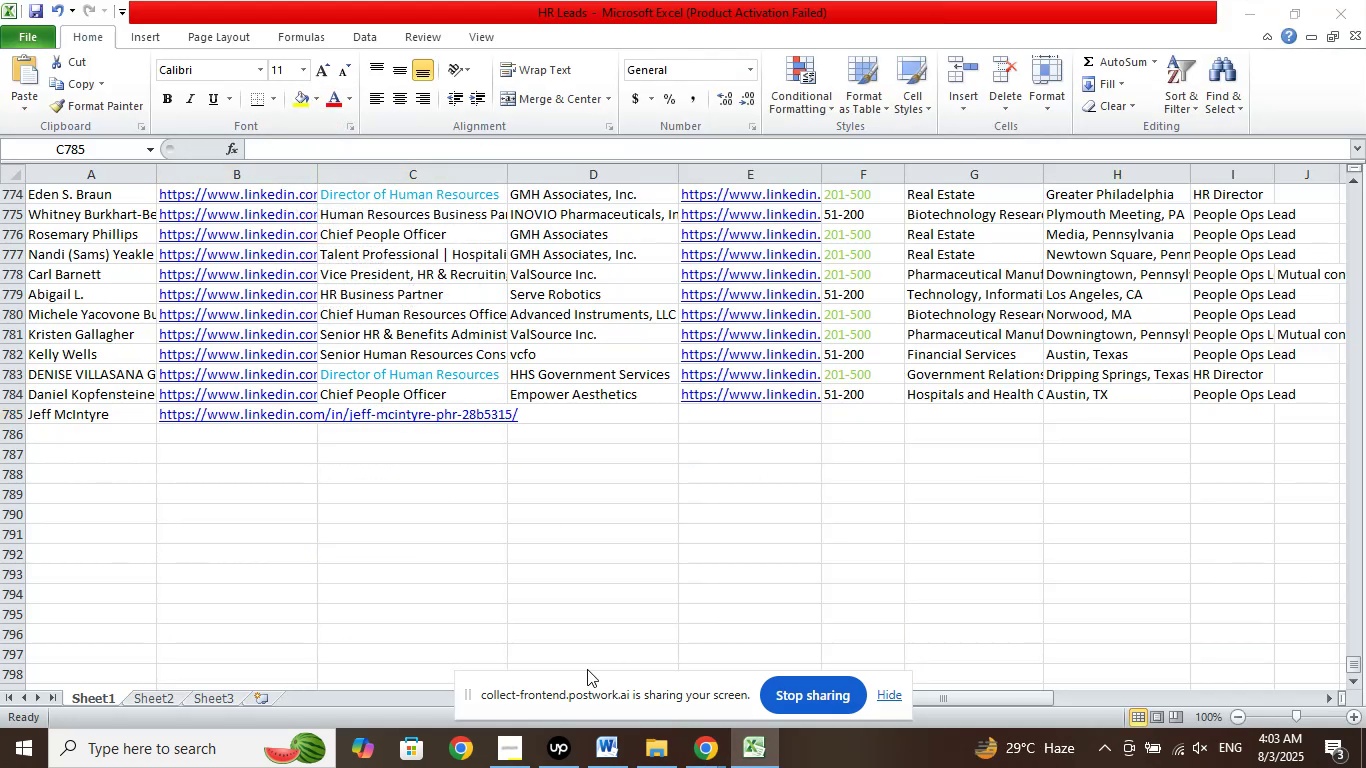 
left_click([584, 662])
 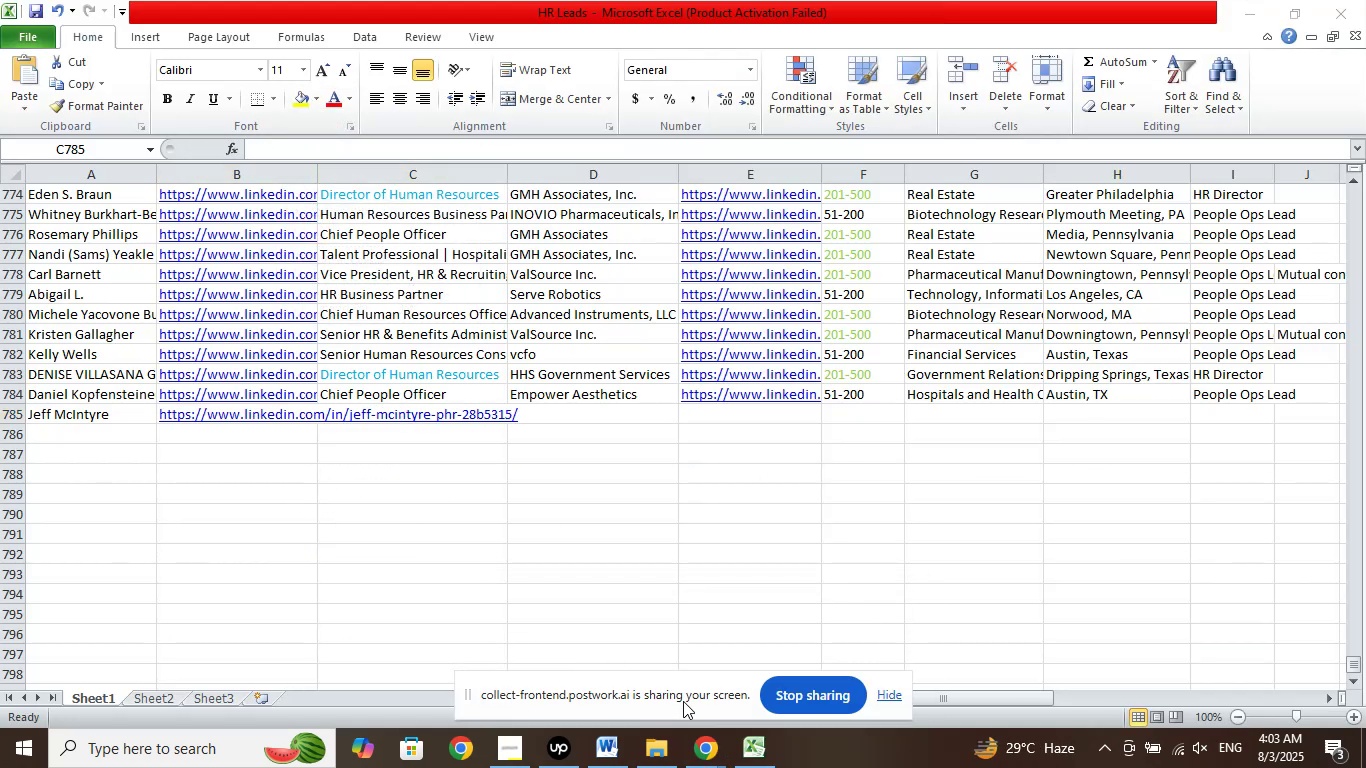 
left_click([711, 743])
 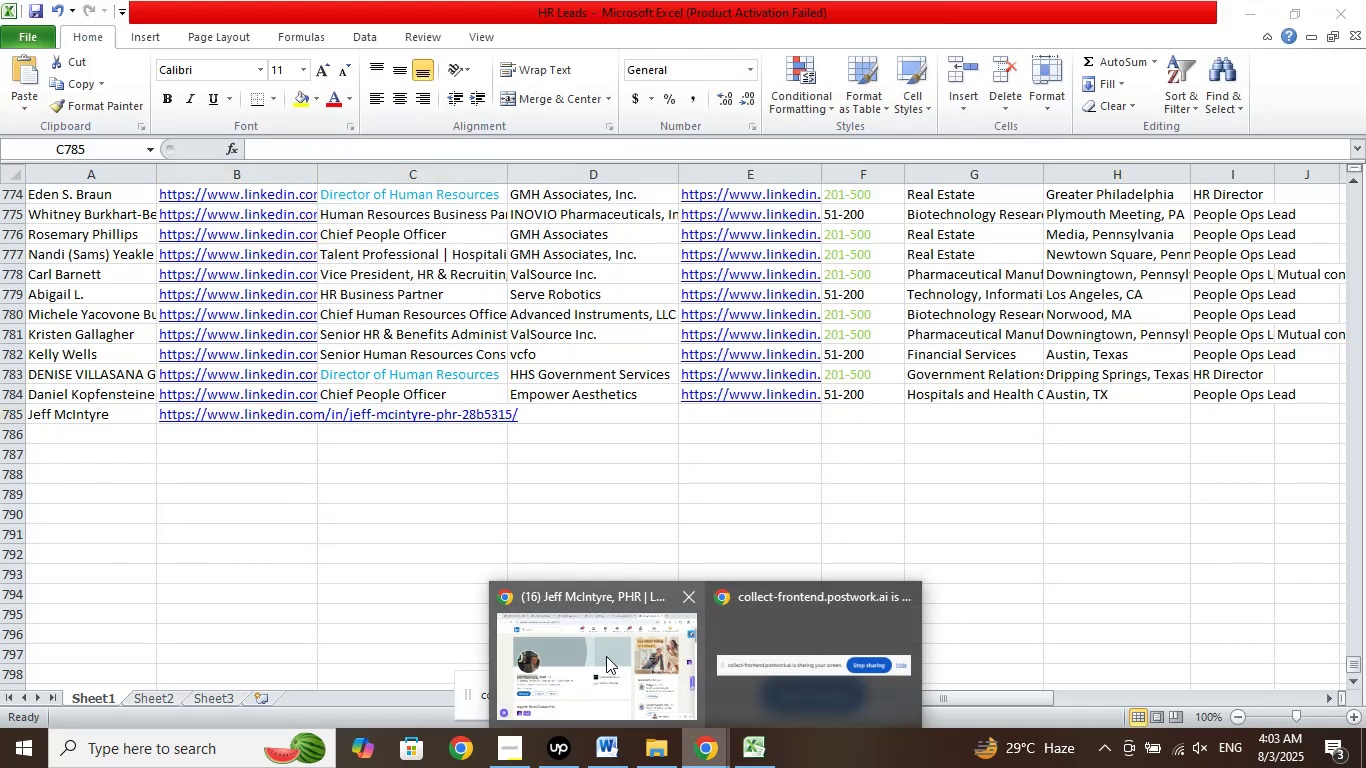 
left_click([606, 656])
 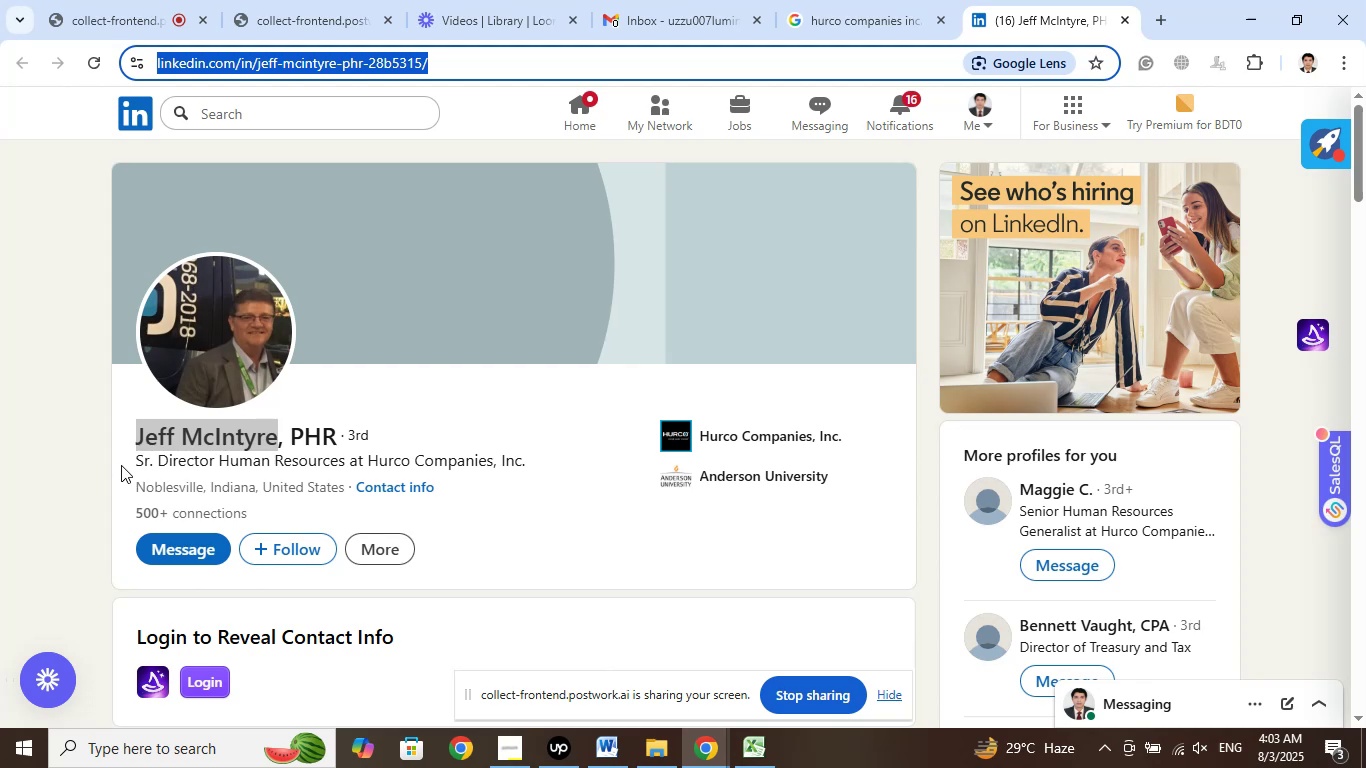 
left_click_drag(start_coordinate=[127, 457], to_coordinate=[344, 457])
 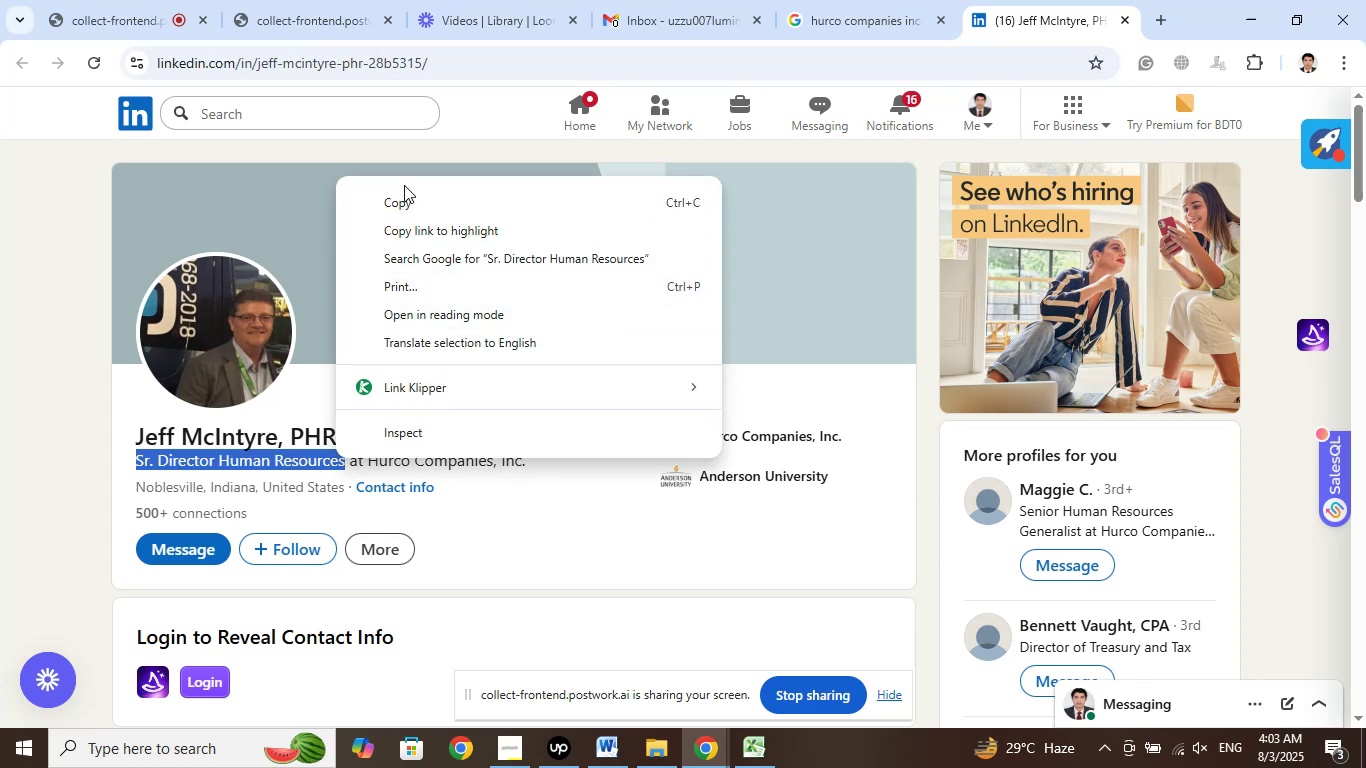 
left_click([407, 202])
 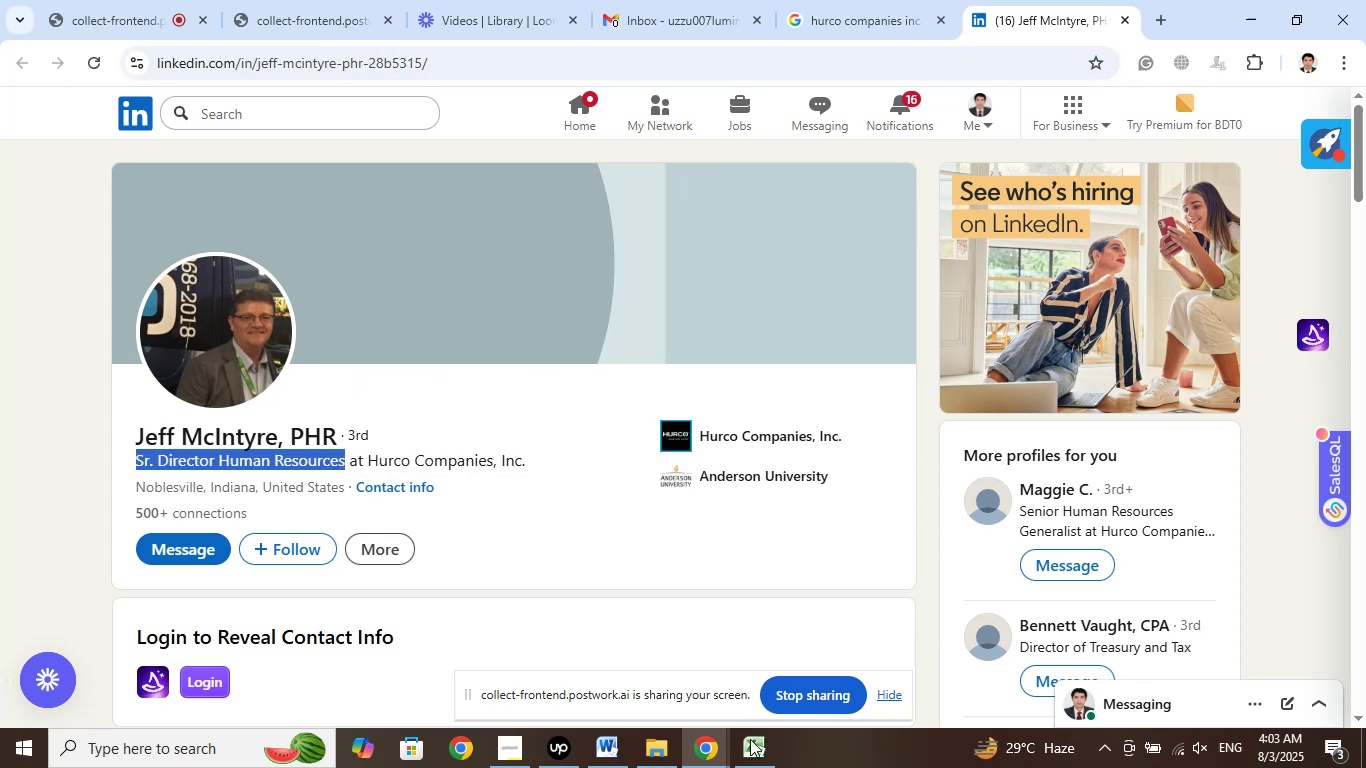 
left_click([747, 747])
 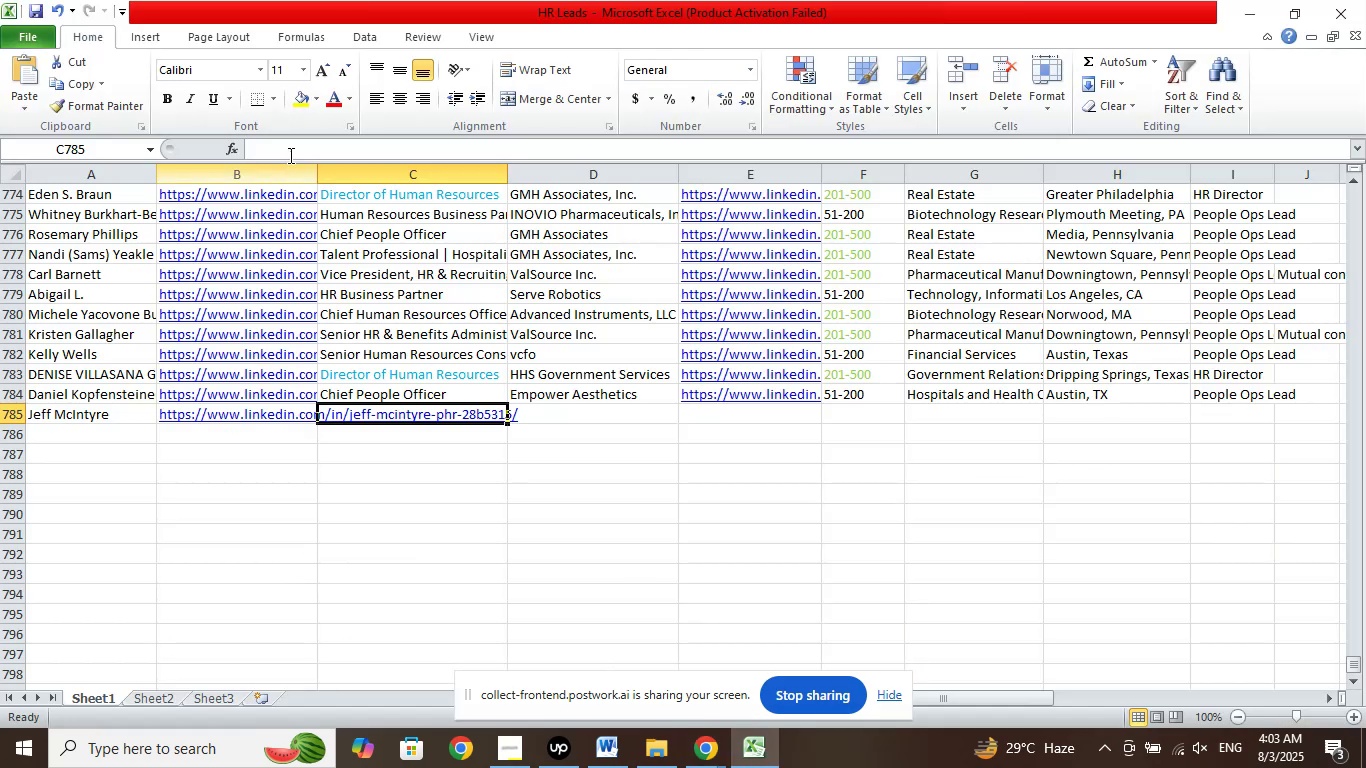 
left_click([287, 147])
 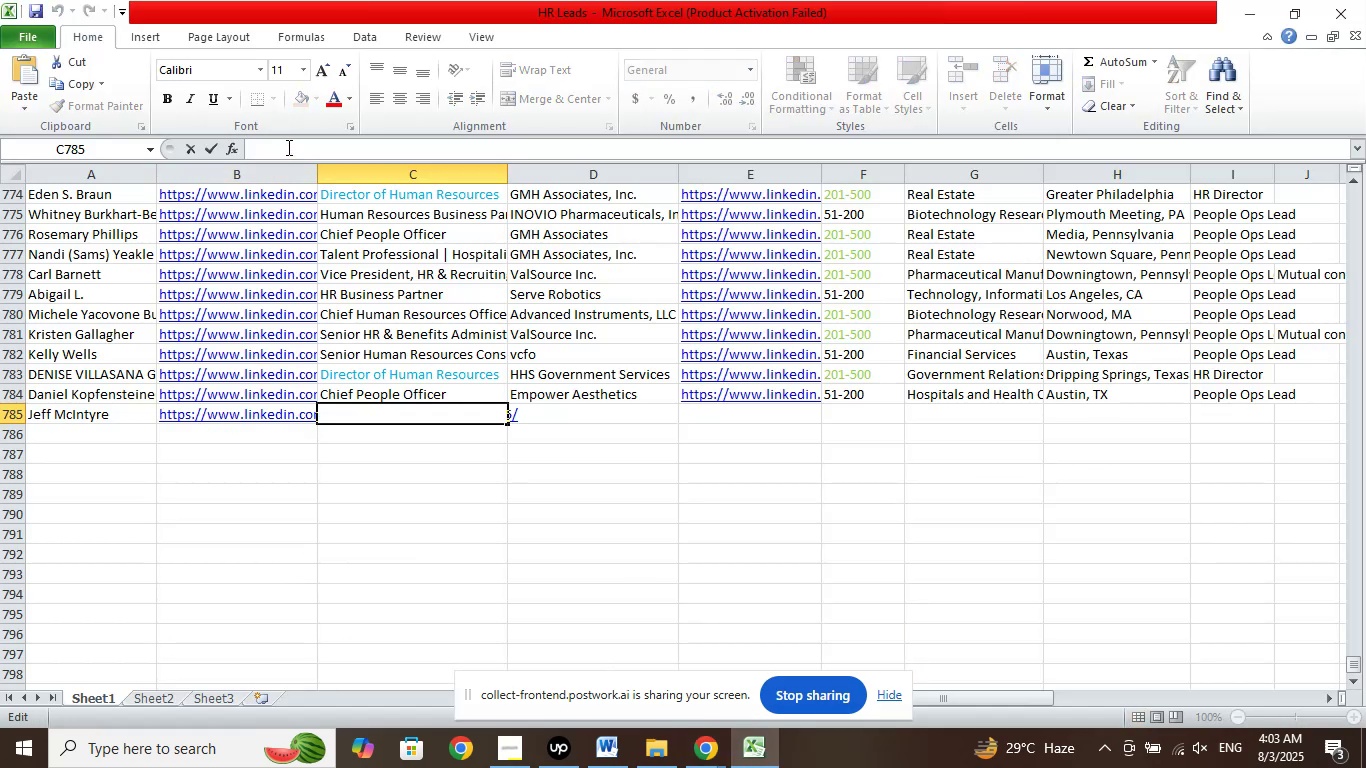 
right_click([287, 147])
 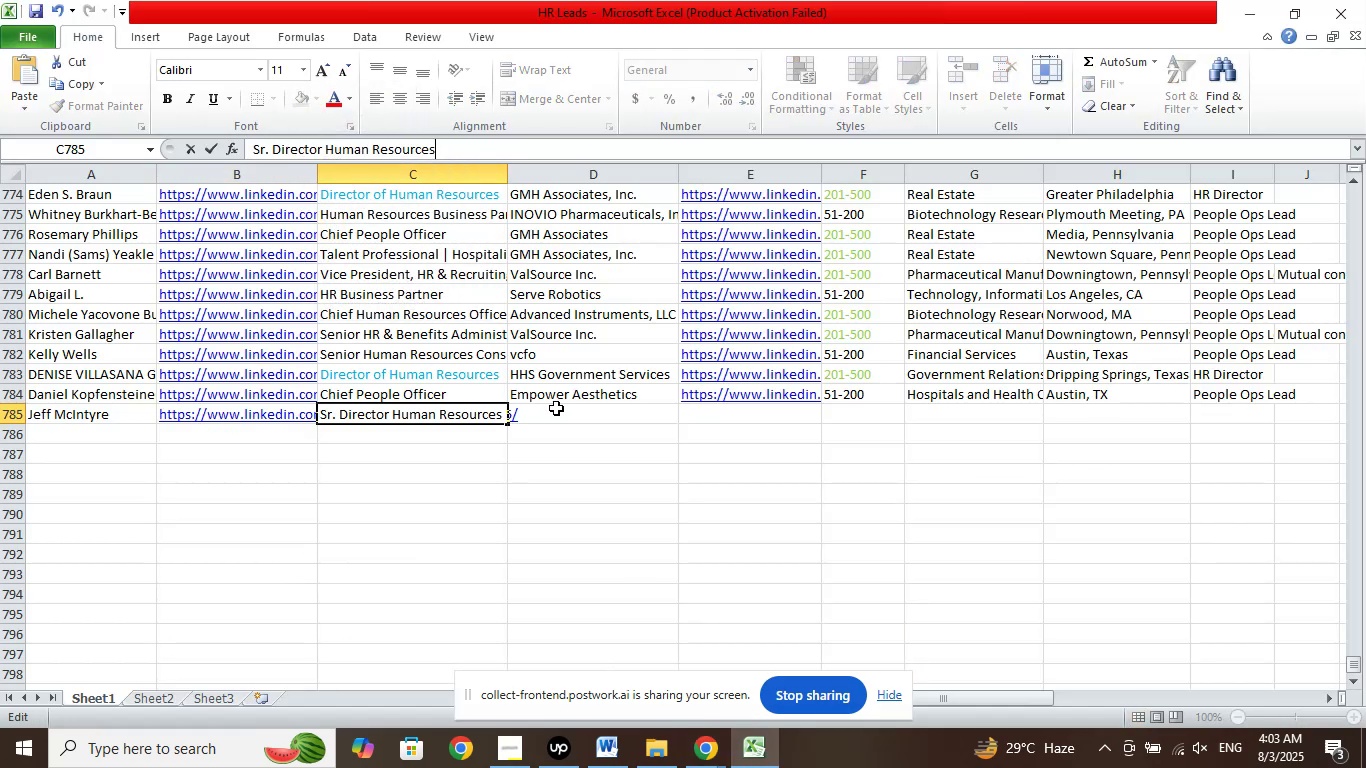 
left_click([563, 411])
 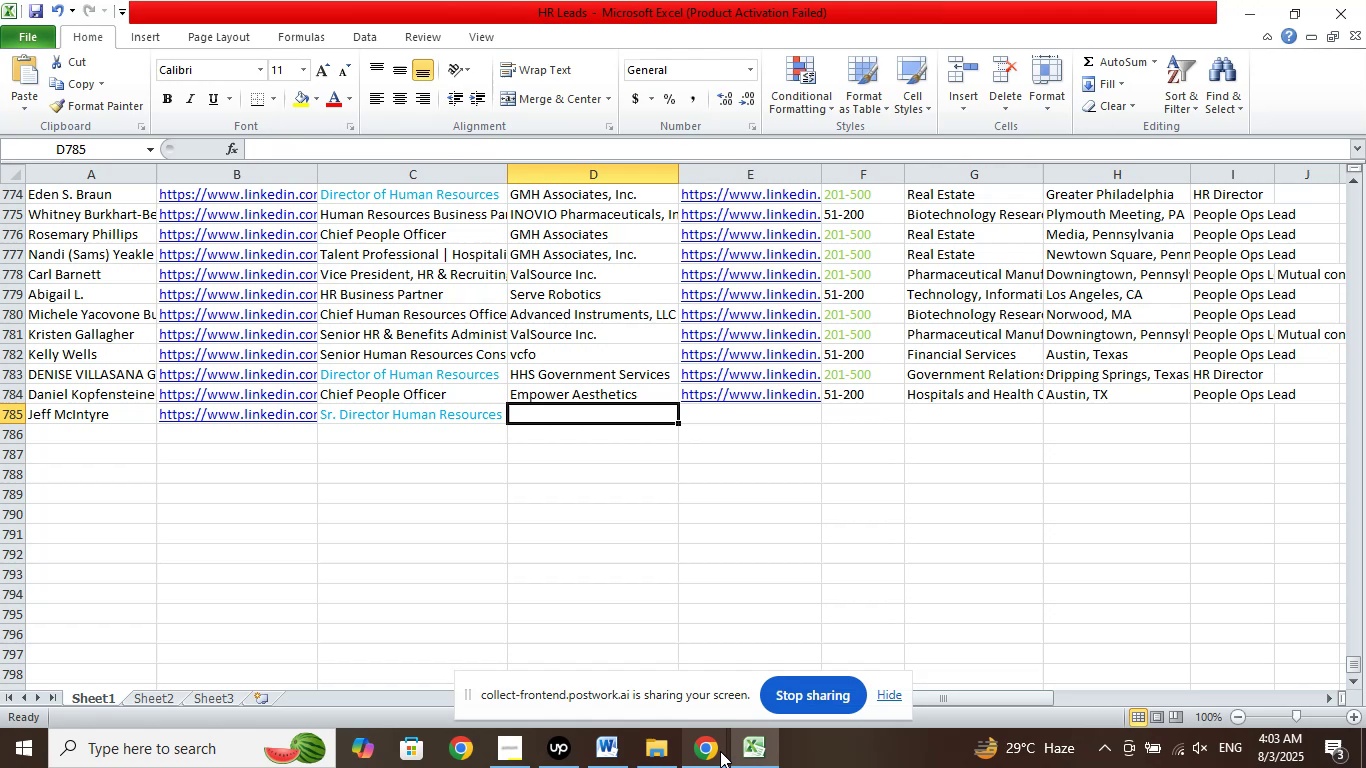 
left_click([724, 758])
 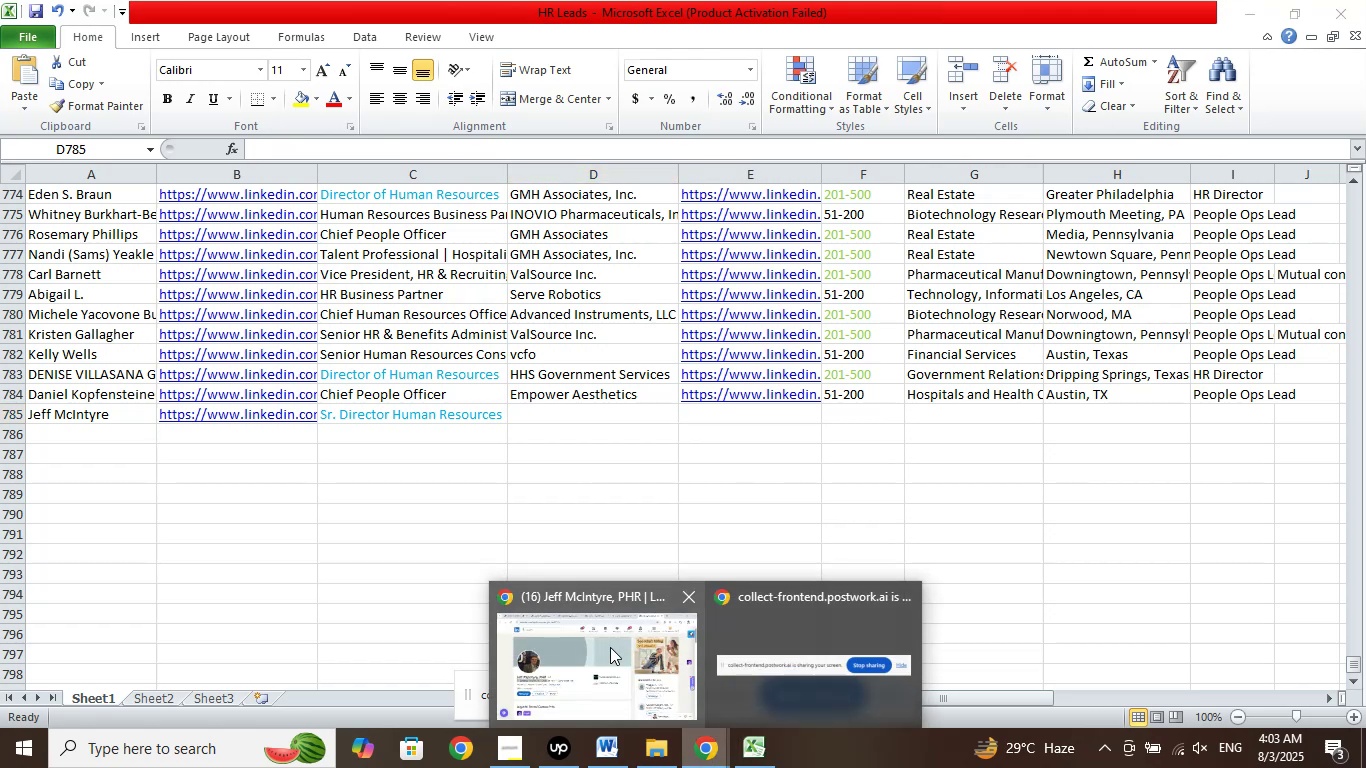 
left_click([610, 647])
 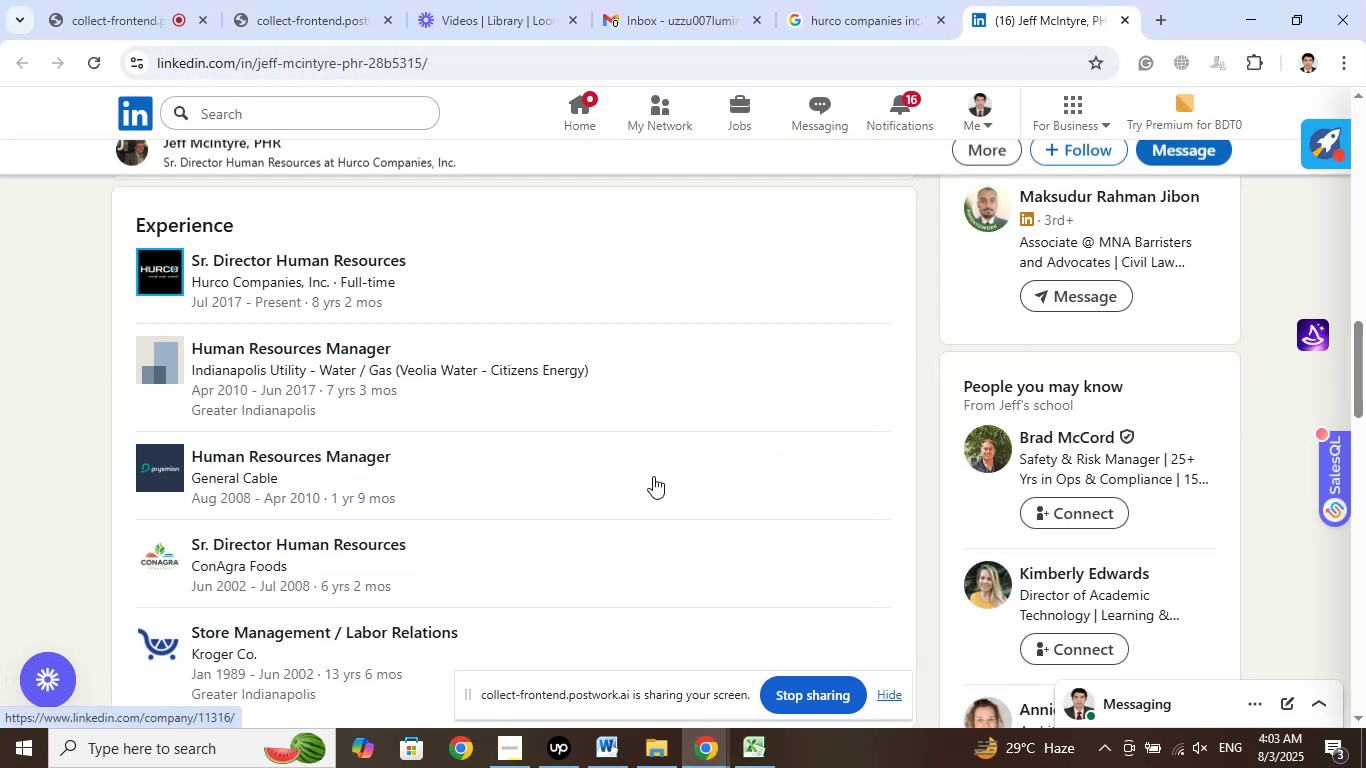 
wait(5.06)
 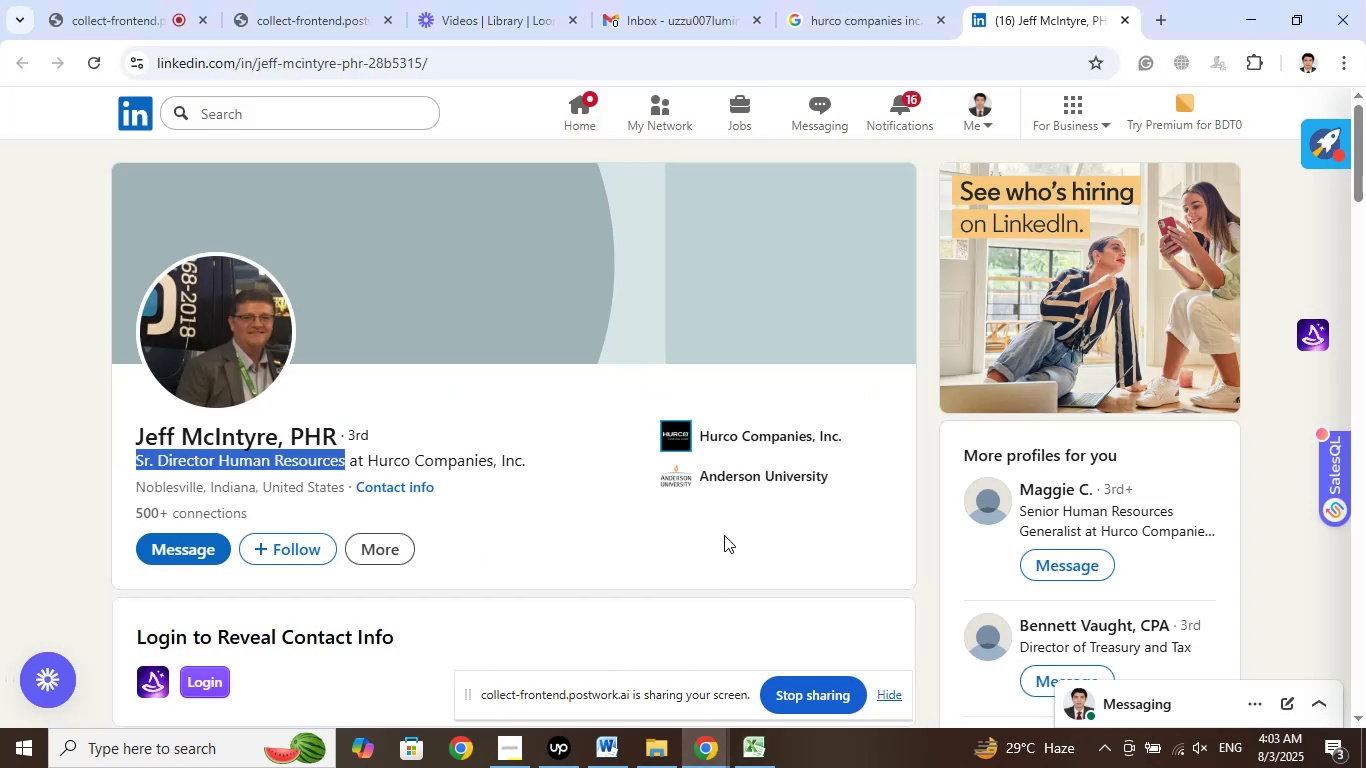 
right_click([315, 259])
 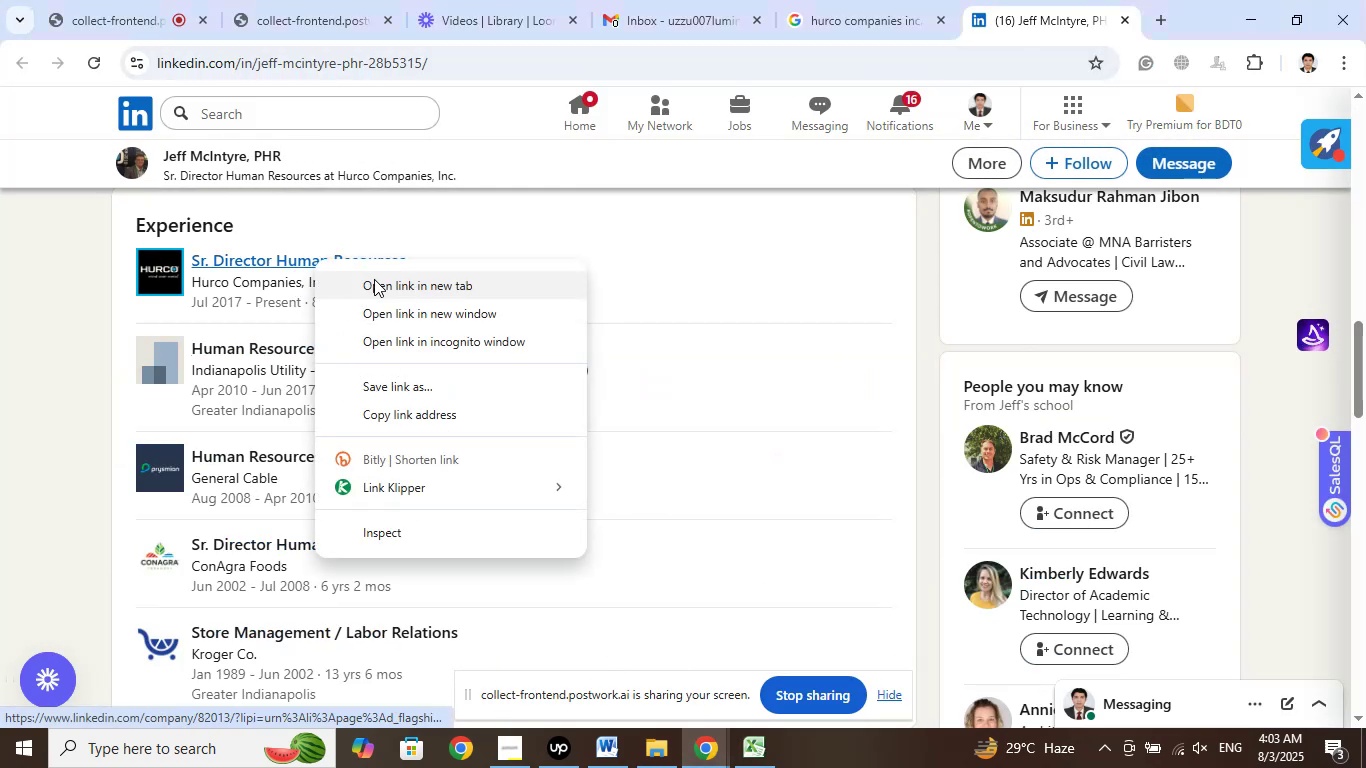 
left_click_drag(start_coordinate=[374, 279], to_coordinate=[380, 281])
 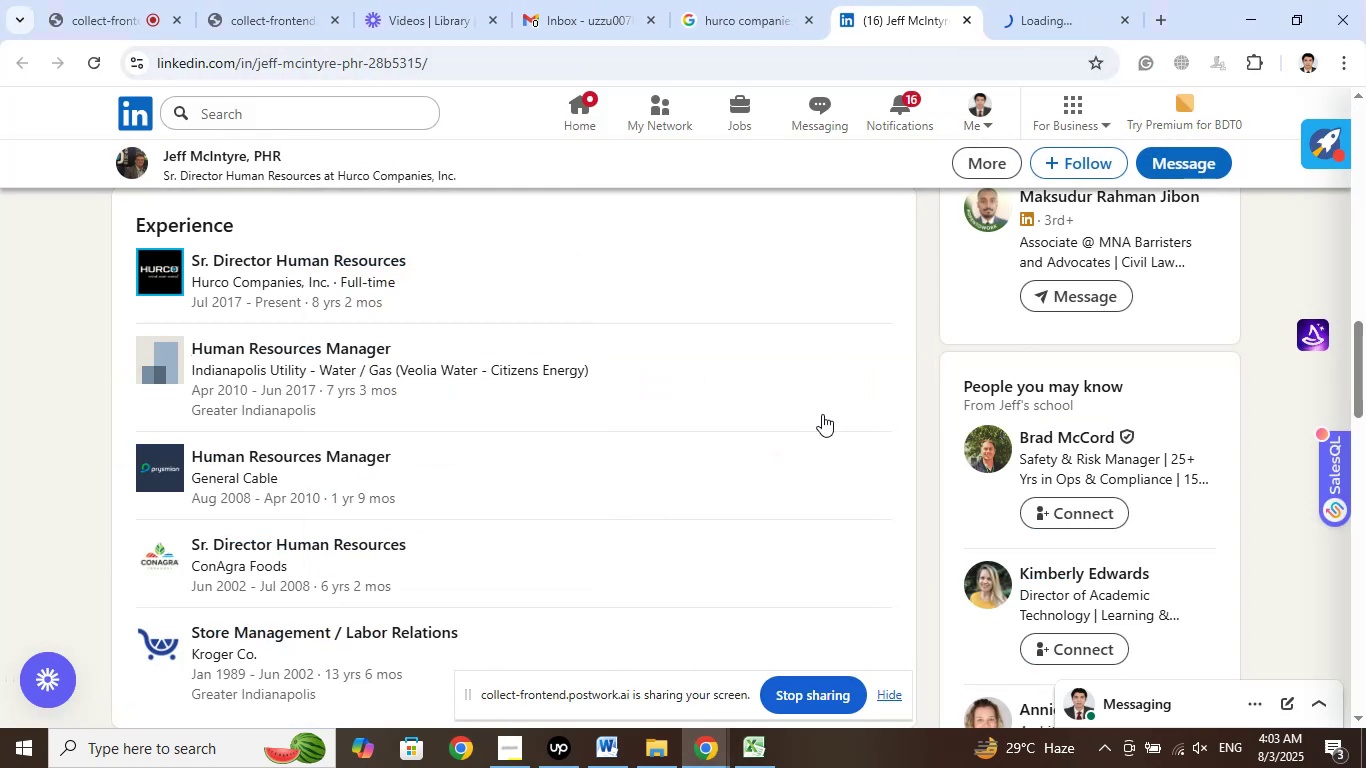 
scroll: coordinate [849, 387], scroll_direction: up, amount: 17.0
 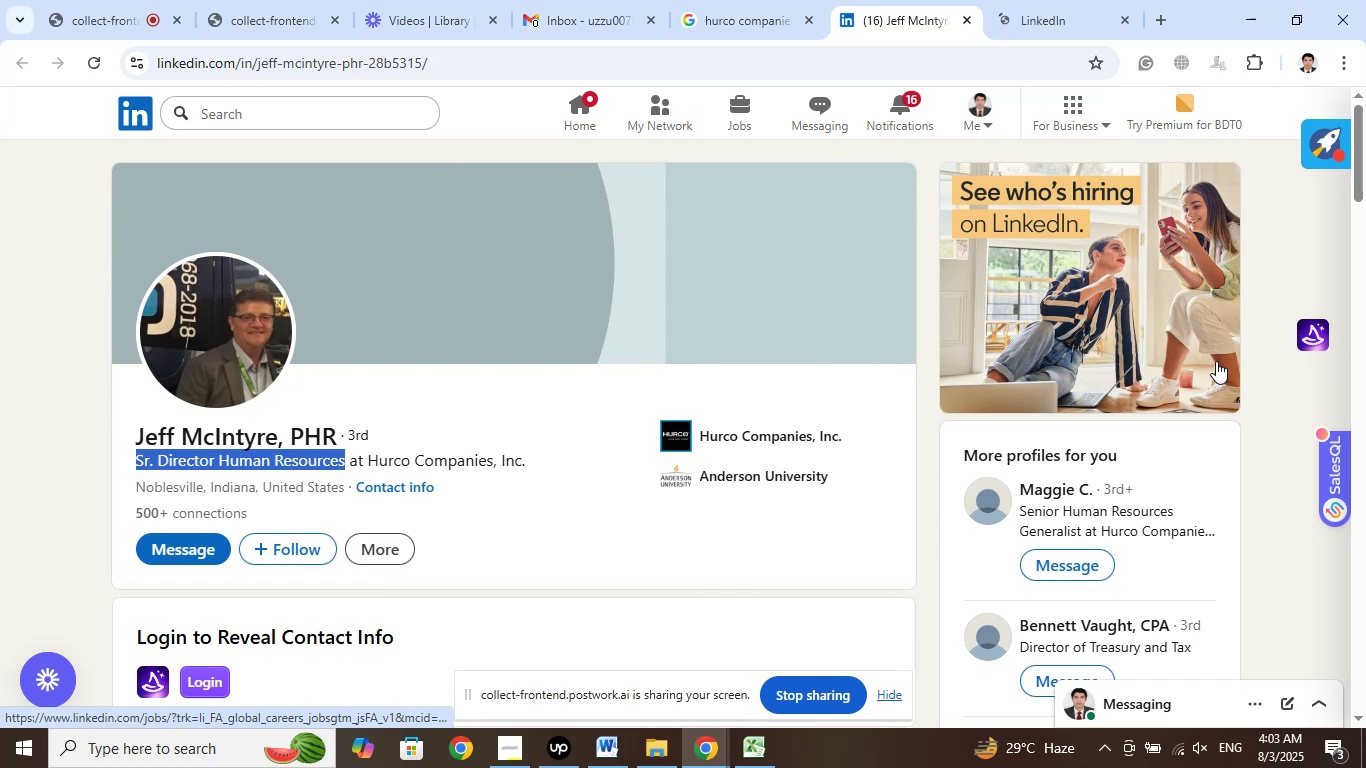 
scroll: coordinate [1216, 361], scroll_direction: down, amount: 2.0
 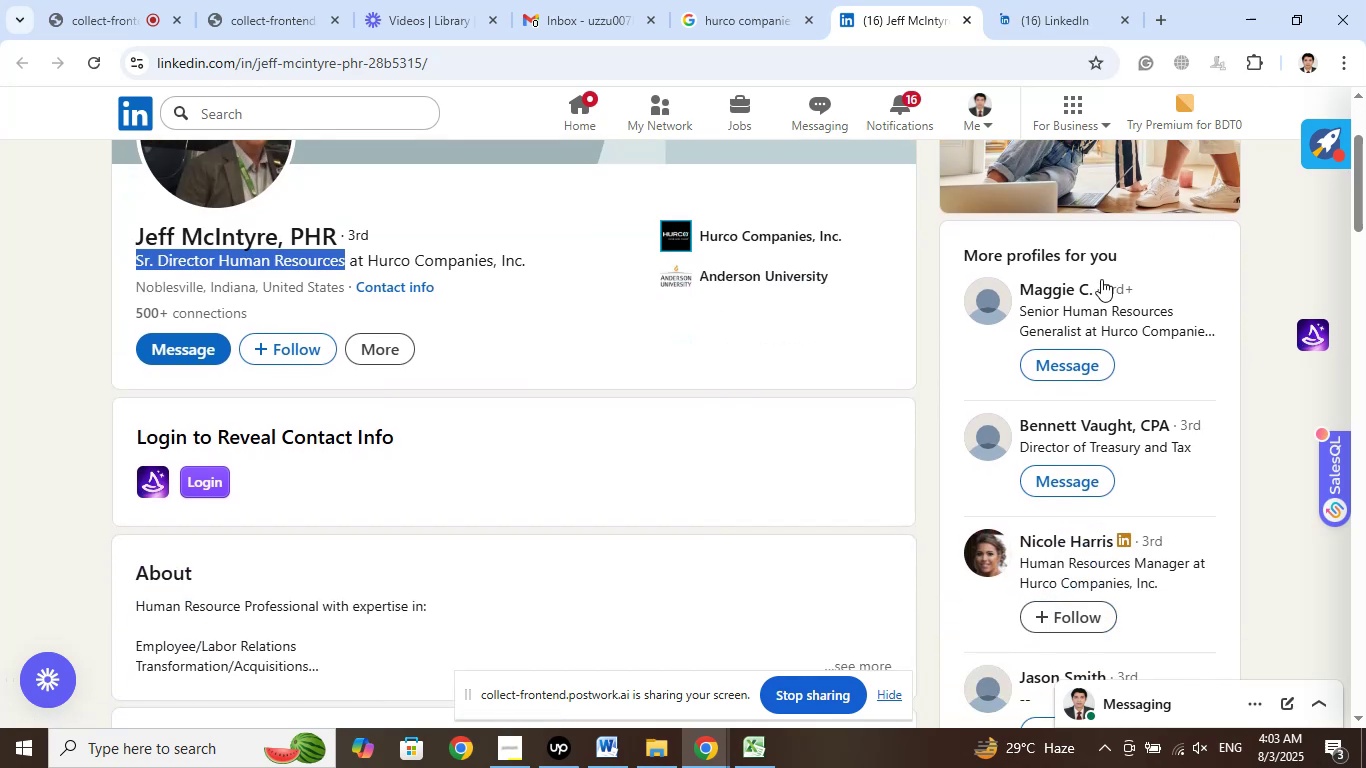 
mouse_move([1073, 38])
 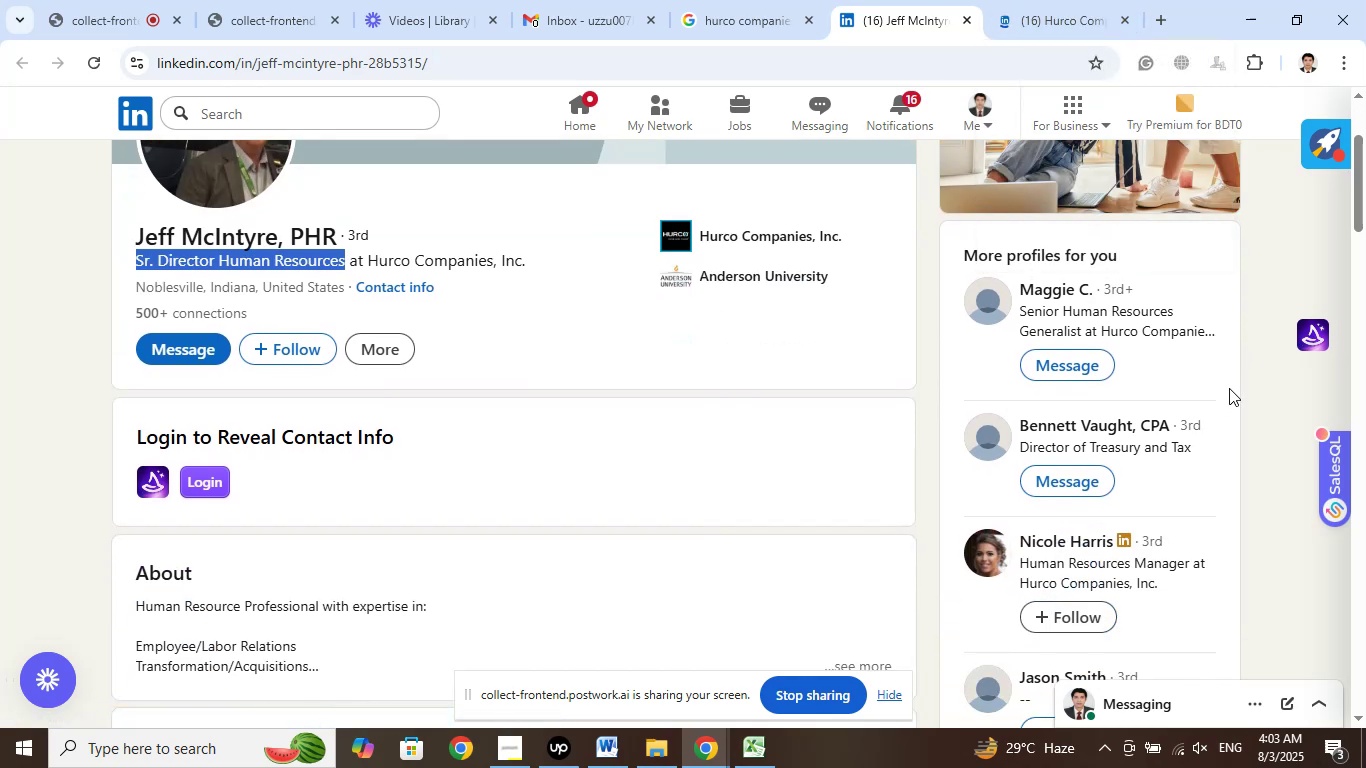 
scroll: coordinate [1229, 388], scroll_direction: down, amount: 2.0
 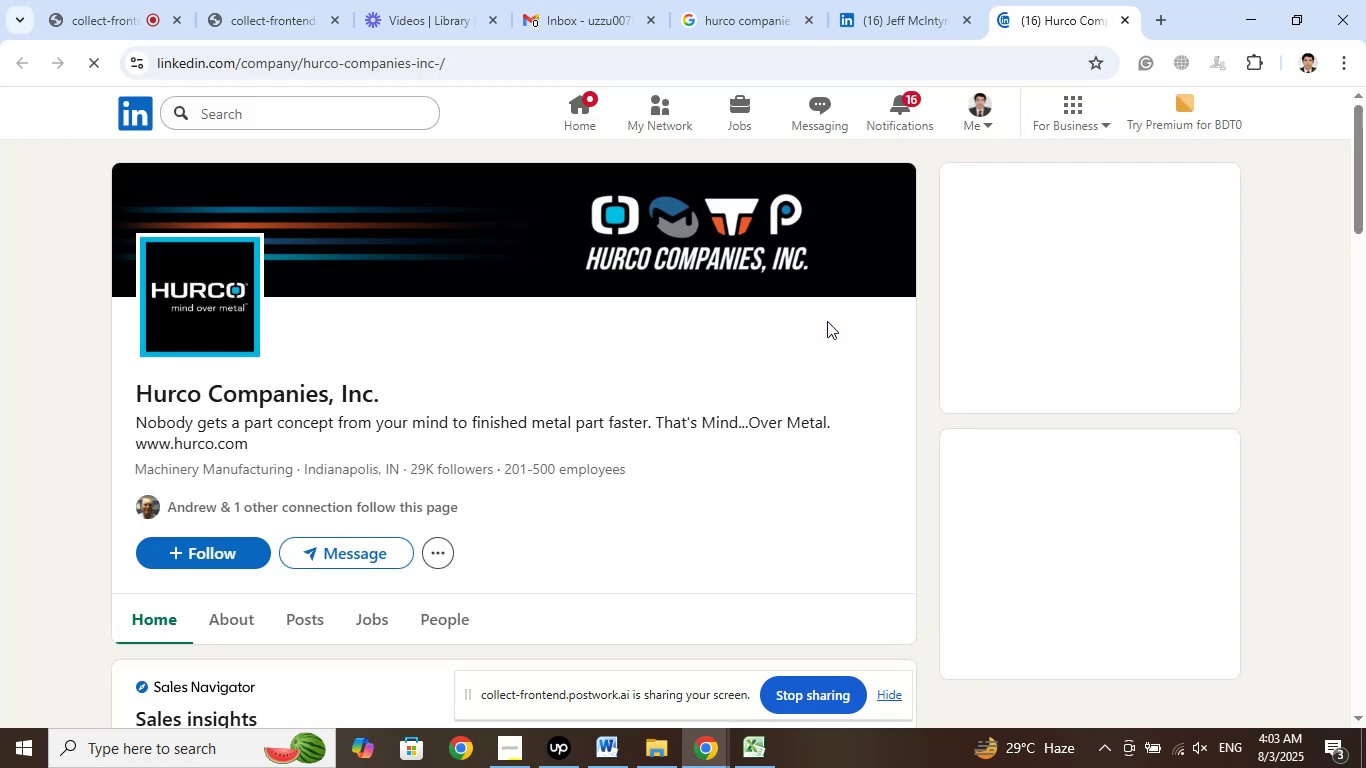 
wait(7.58)
 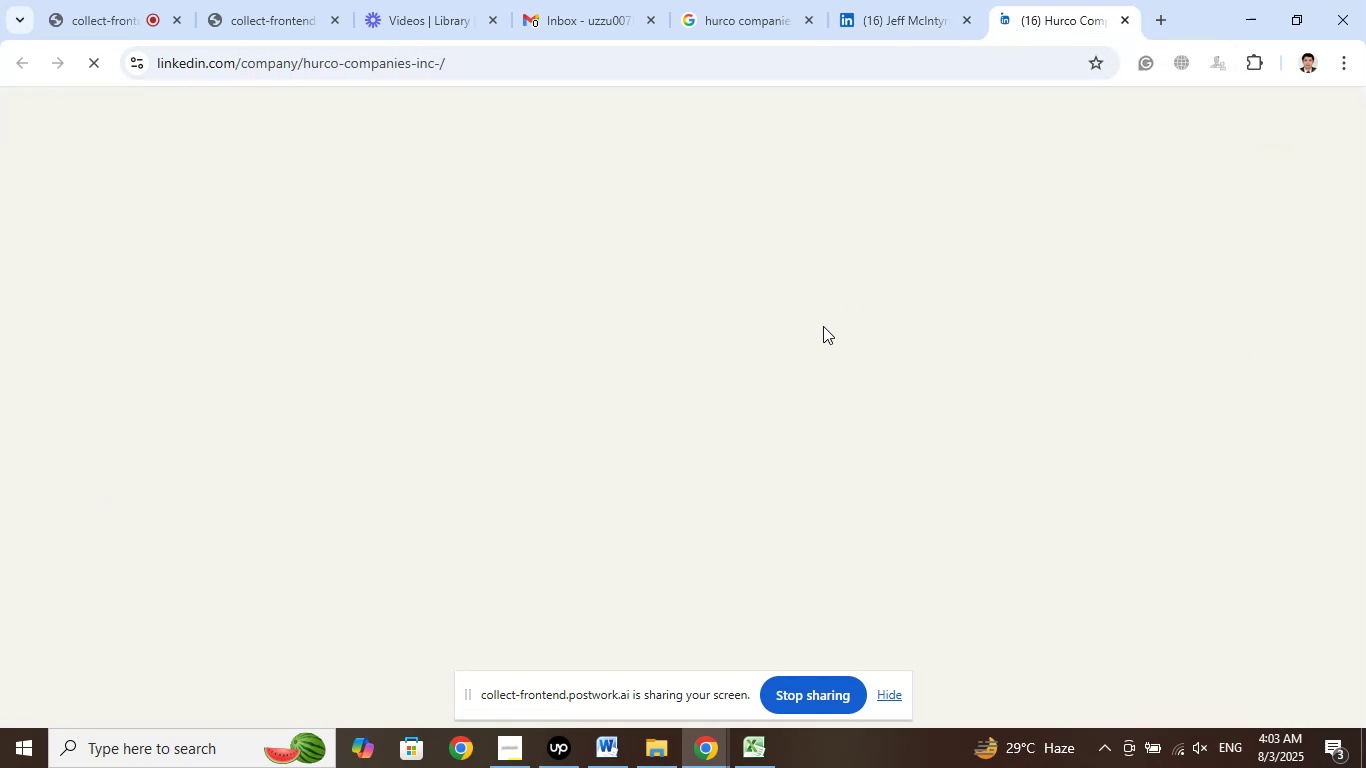 
left_click_drag(start_coordinate=[386, 391], to_coordinate=[123, 388])
 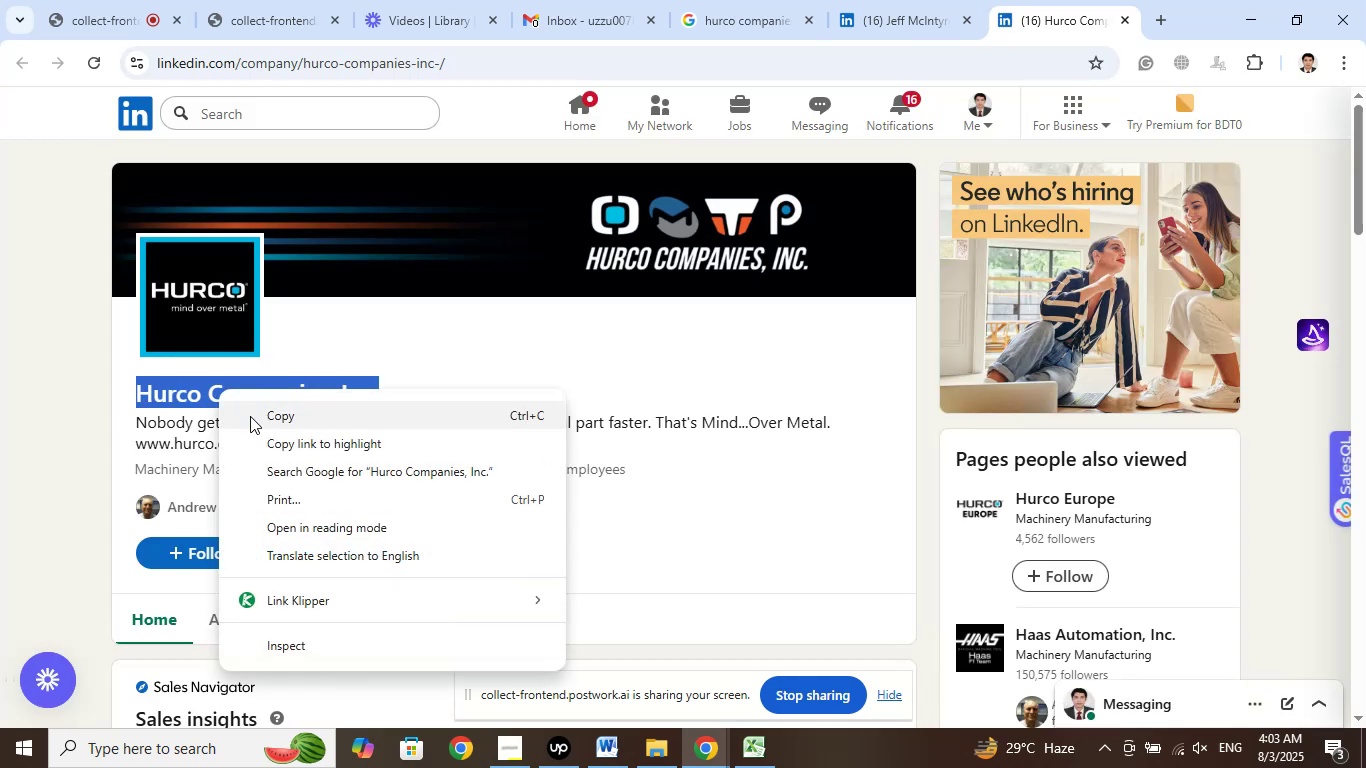 
left_click([258, 413])
 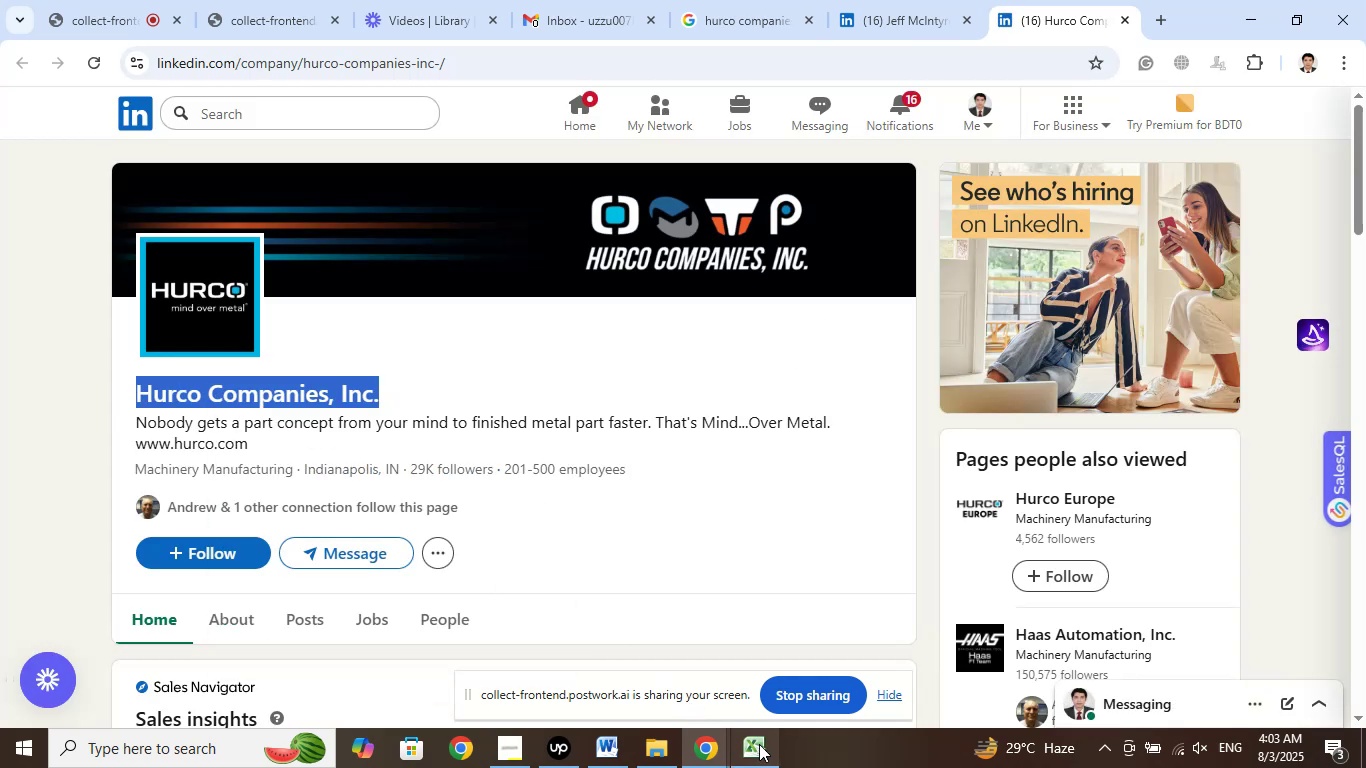 
left_click([767, 755])
 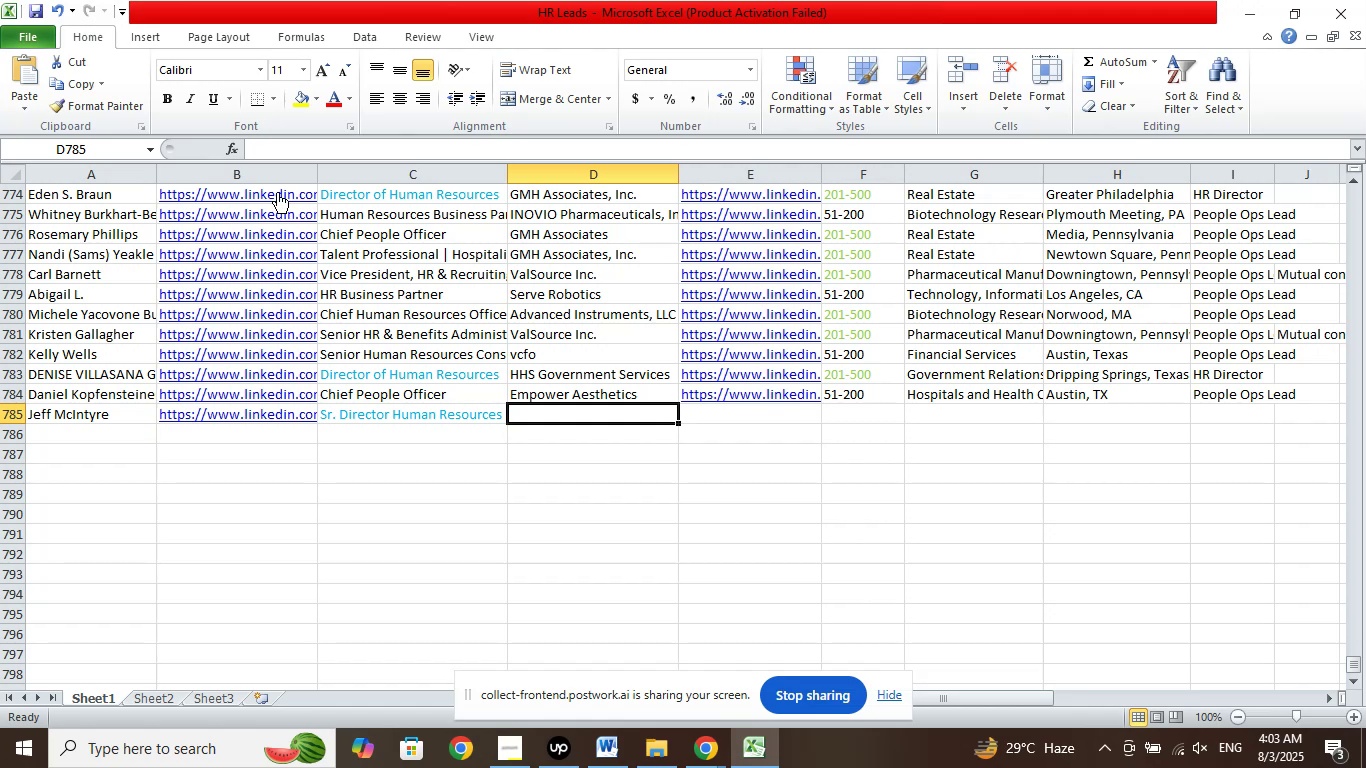 
right_click([282, 144])
 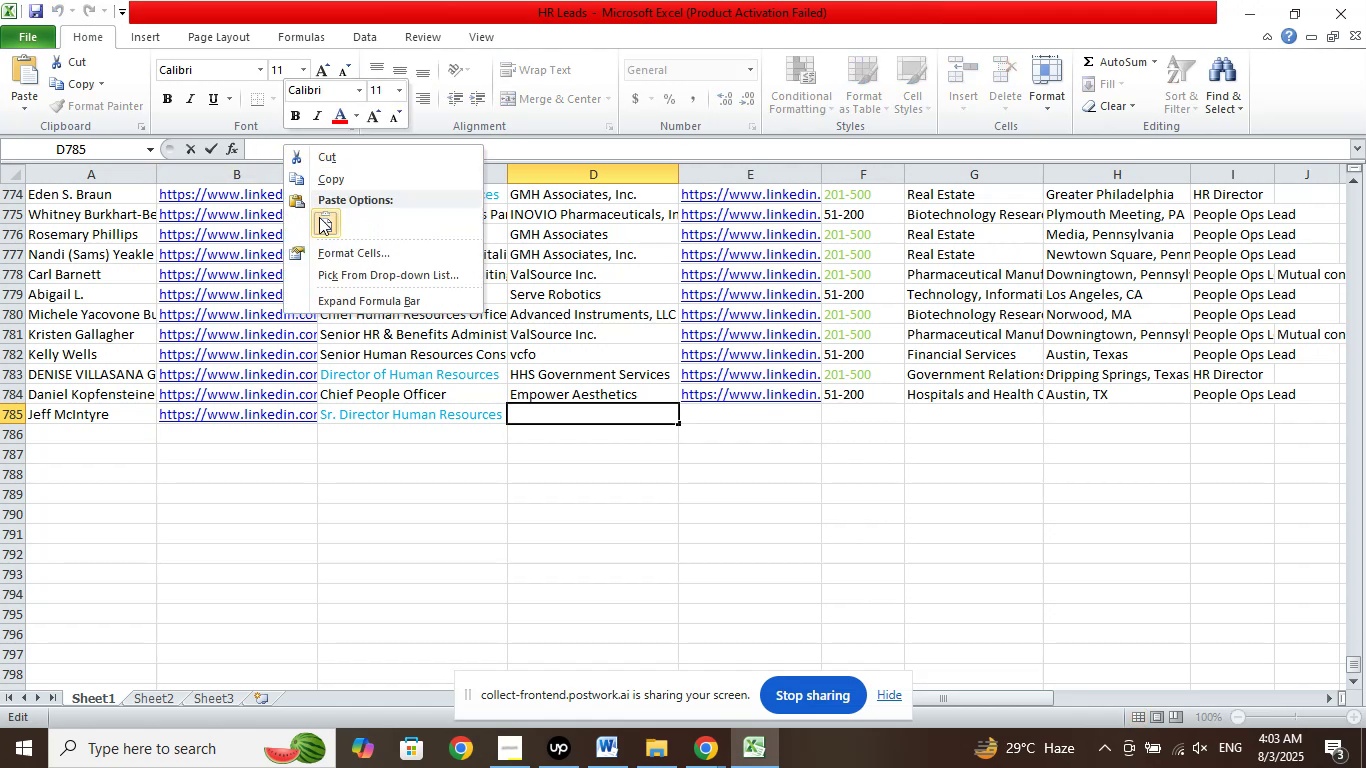 
left_click([321, 218])
 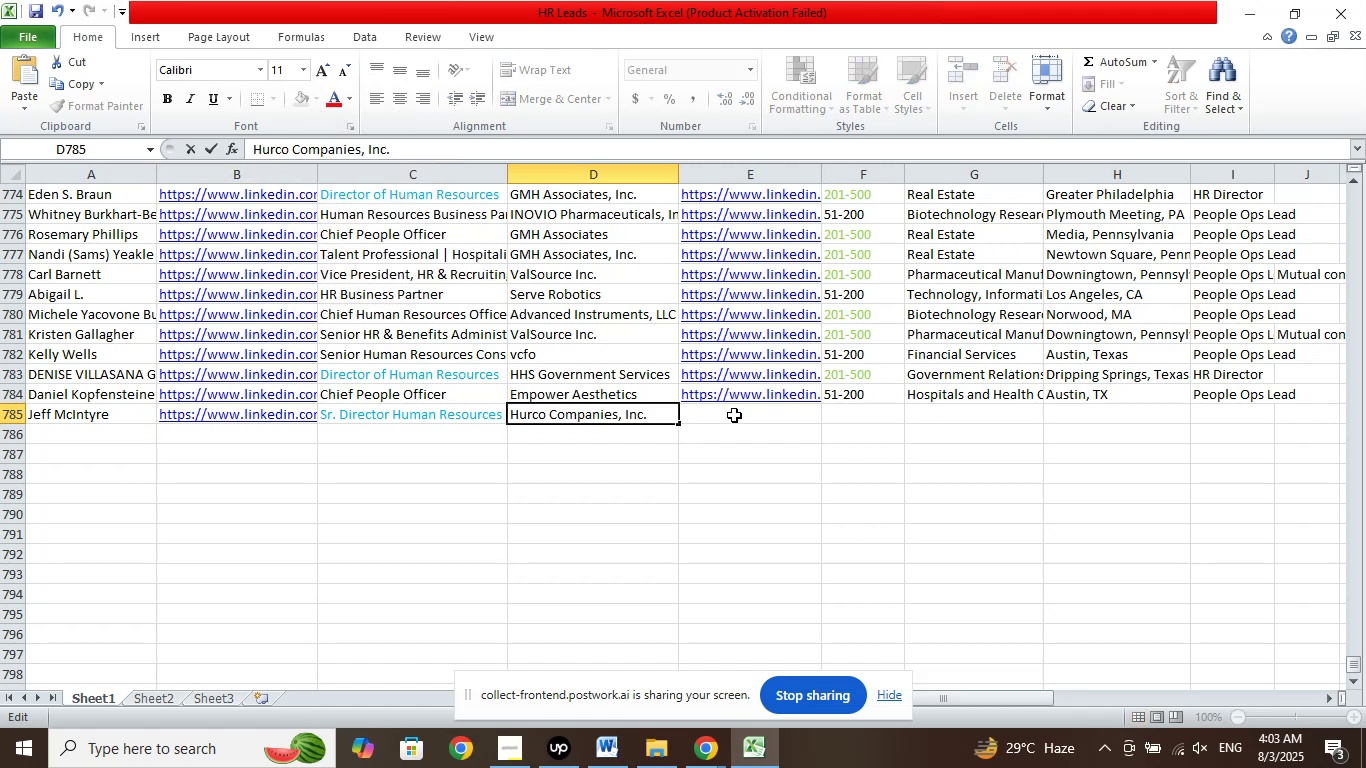 
left_click([734, 417])
 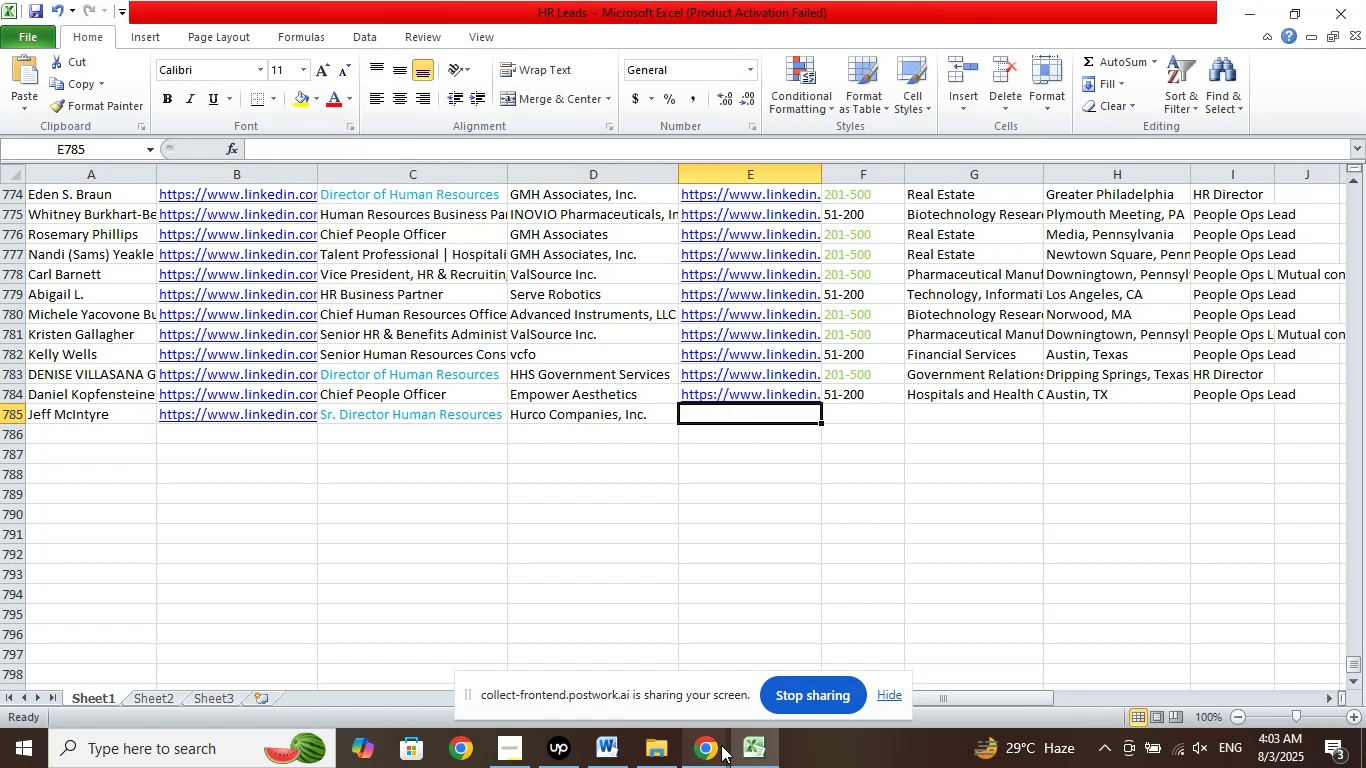 
left_click([711, 749])
 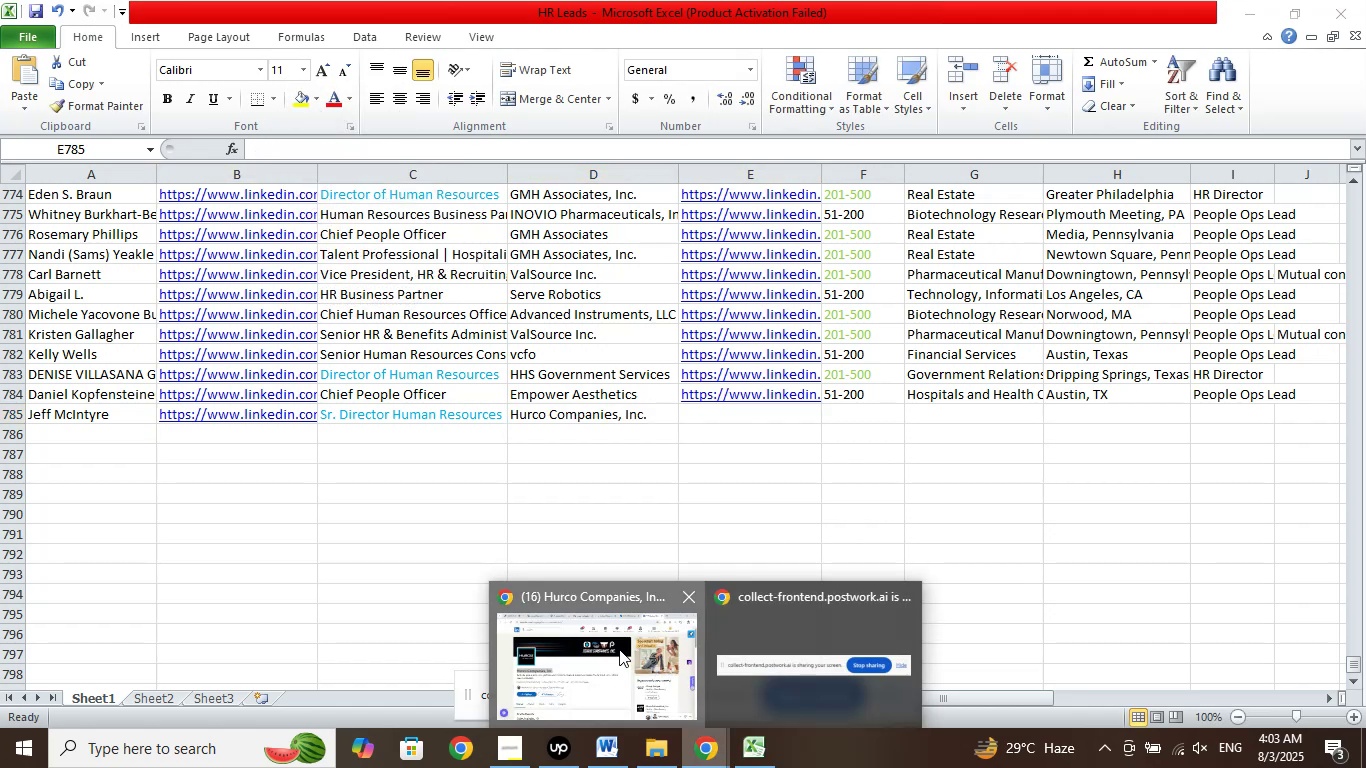 
left_click([619, 649])
 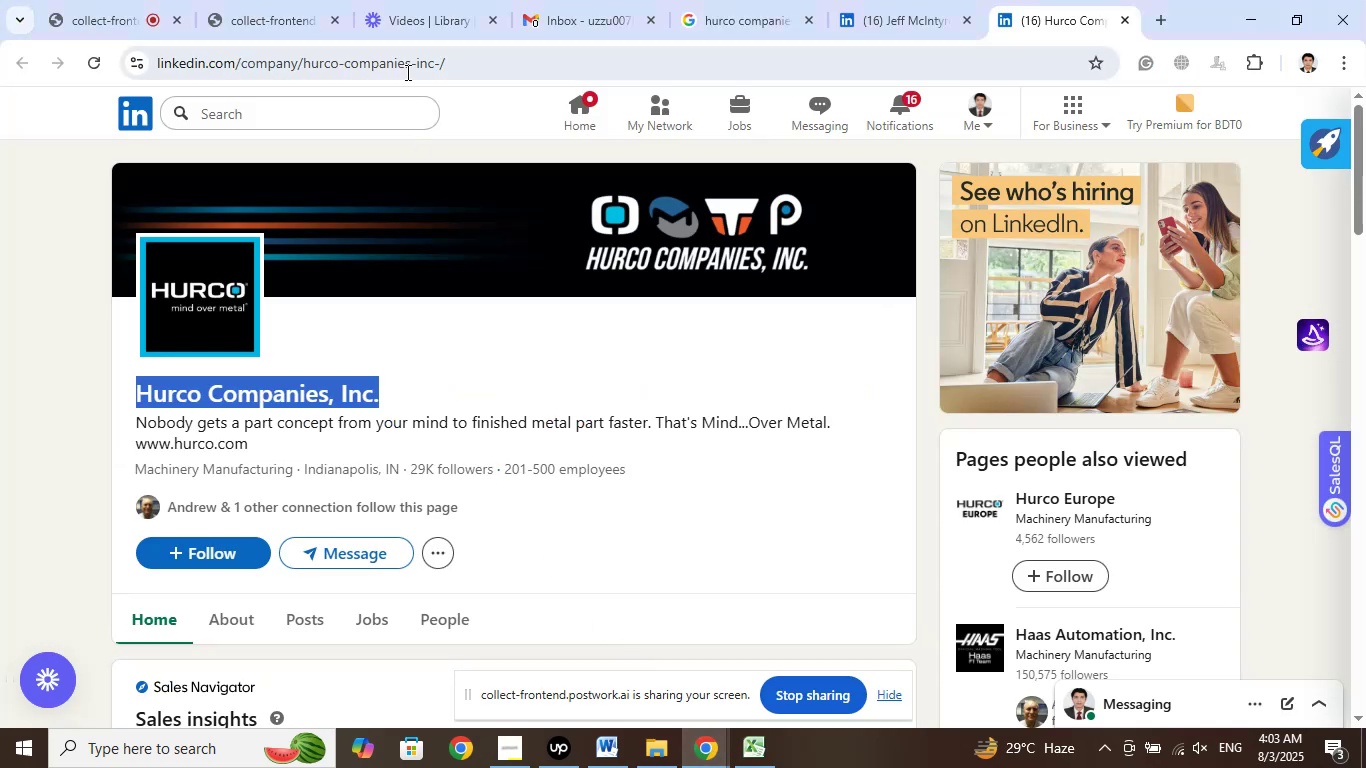 
left_click([397, 62])
 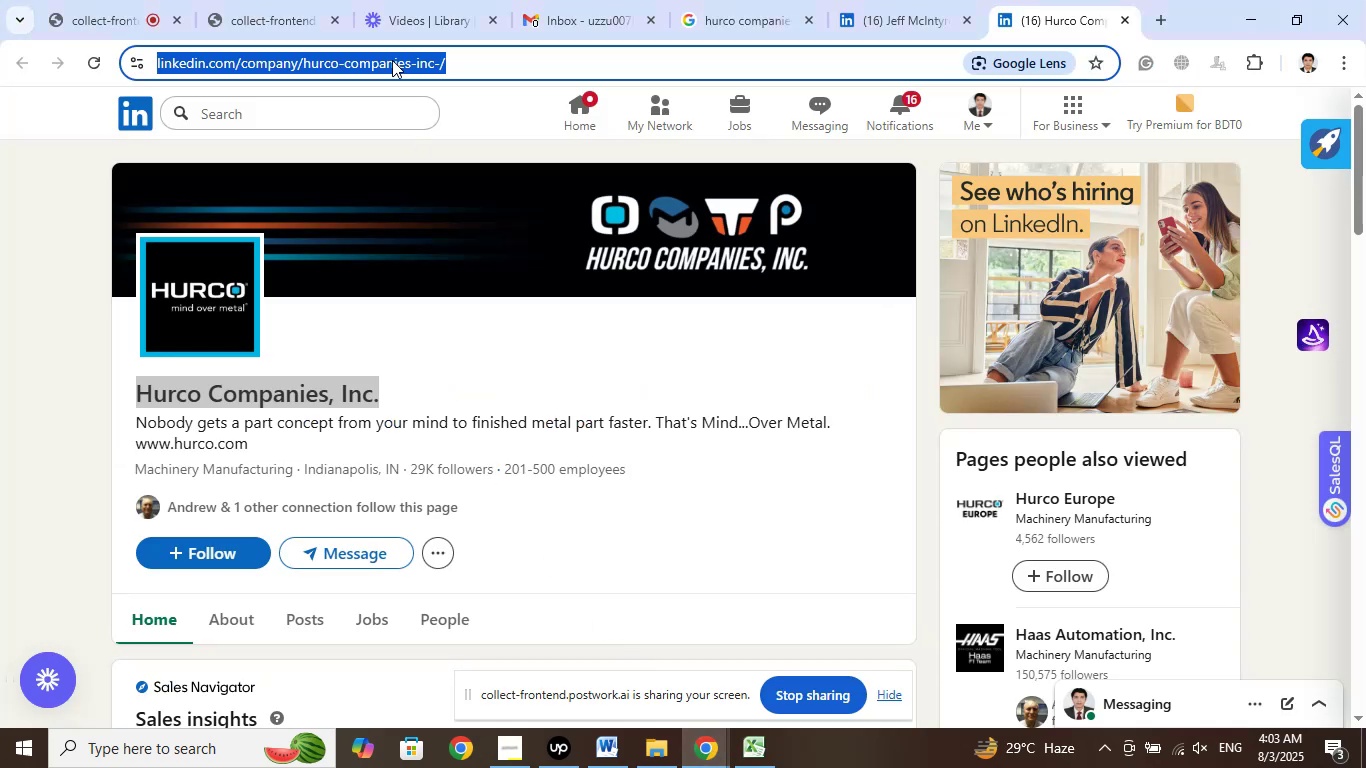 
right_click([392, 60])
 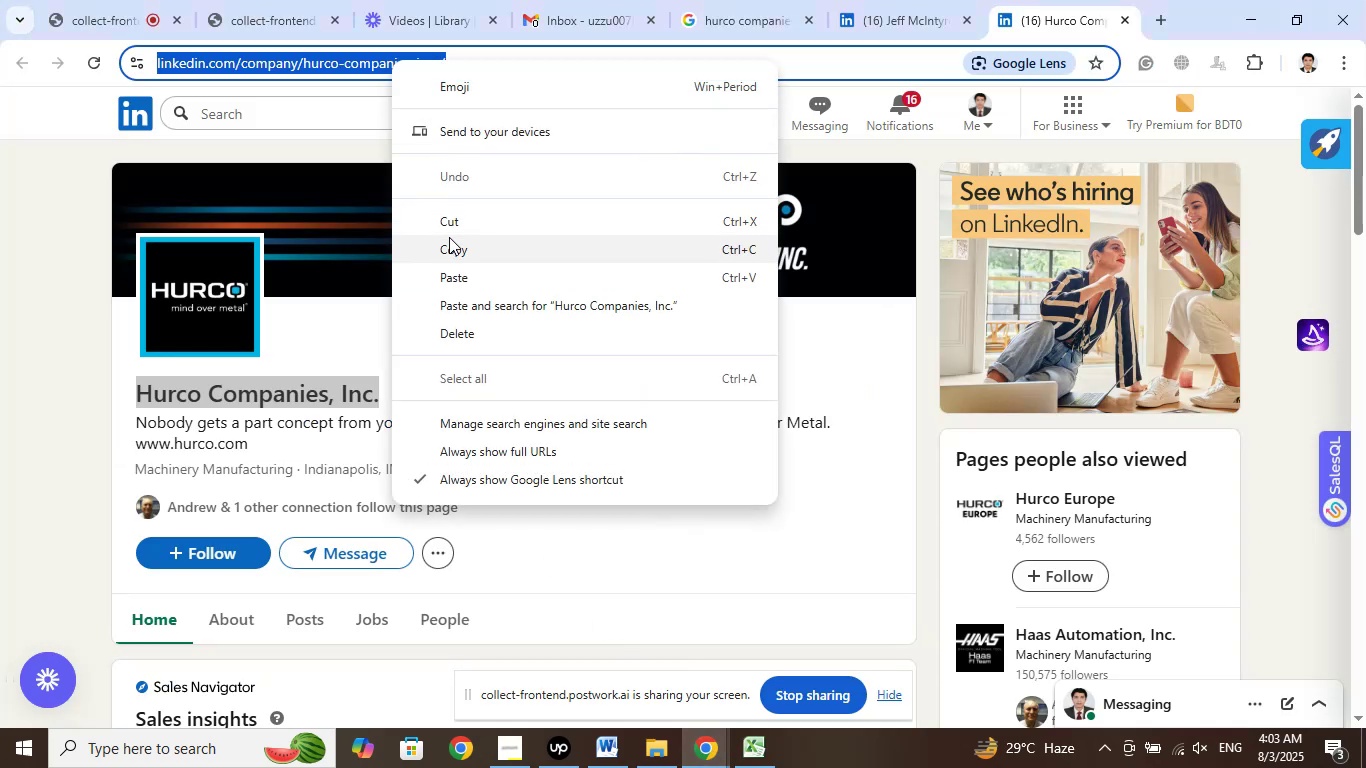 
left_click([449, 243])
 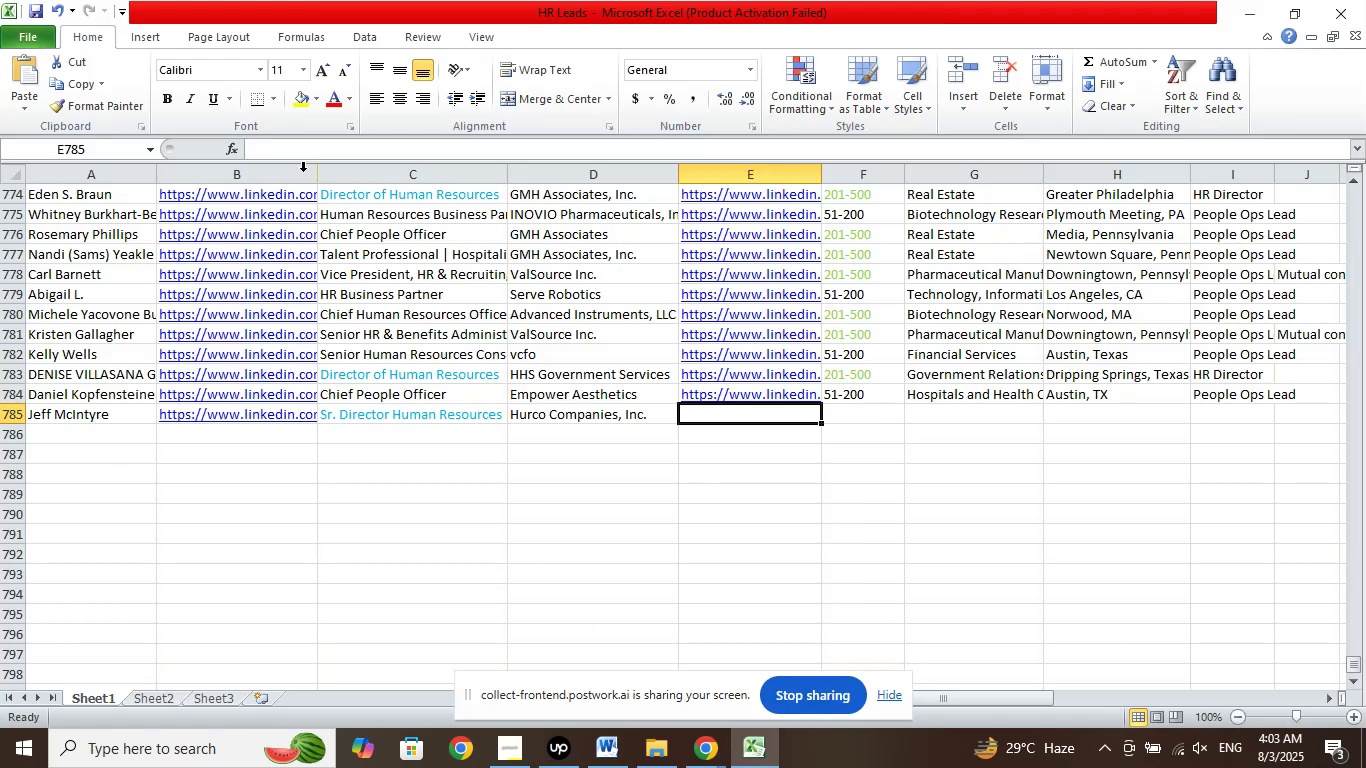 
left_click([281, 146])
 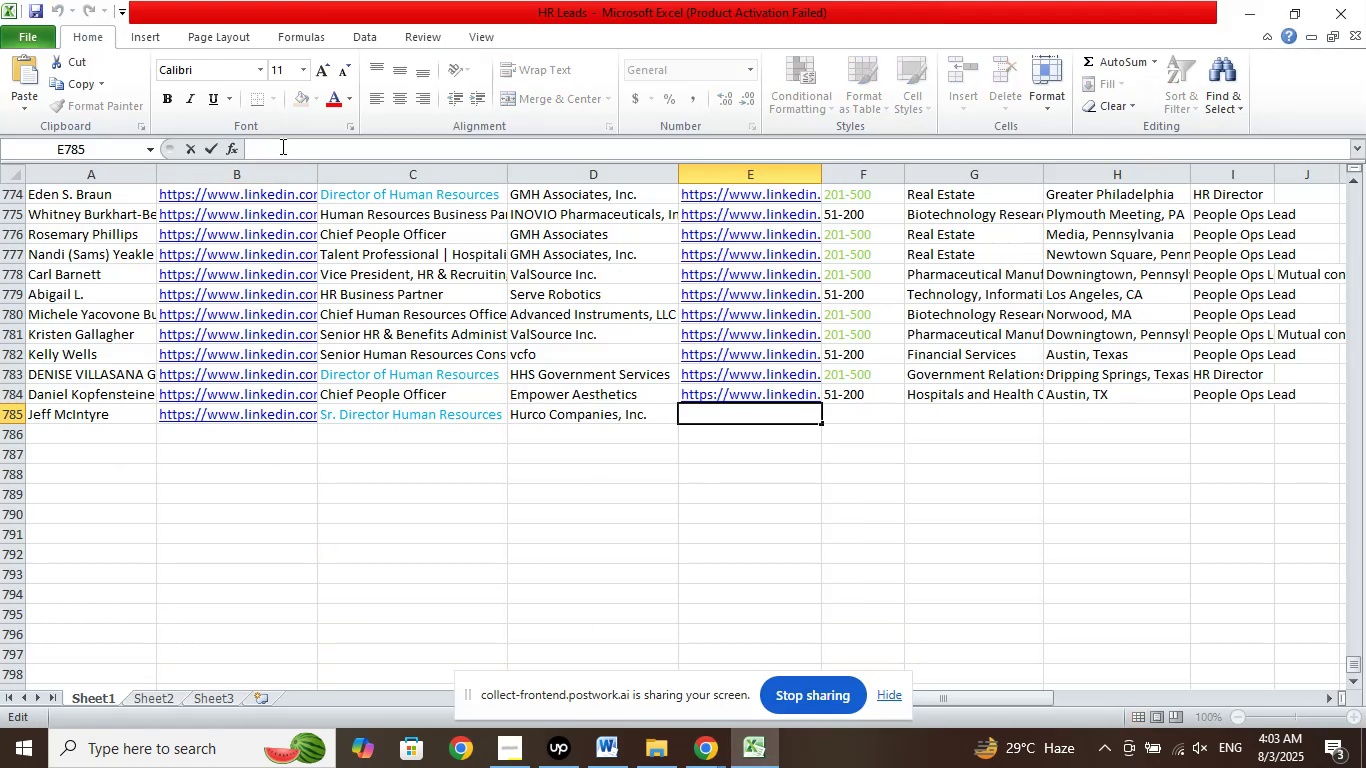 
right_click([281, 146])
 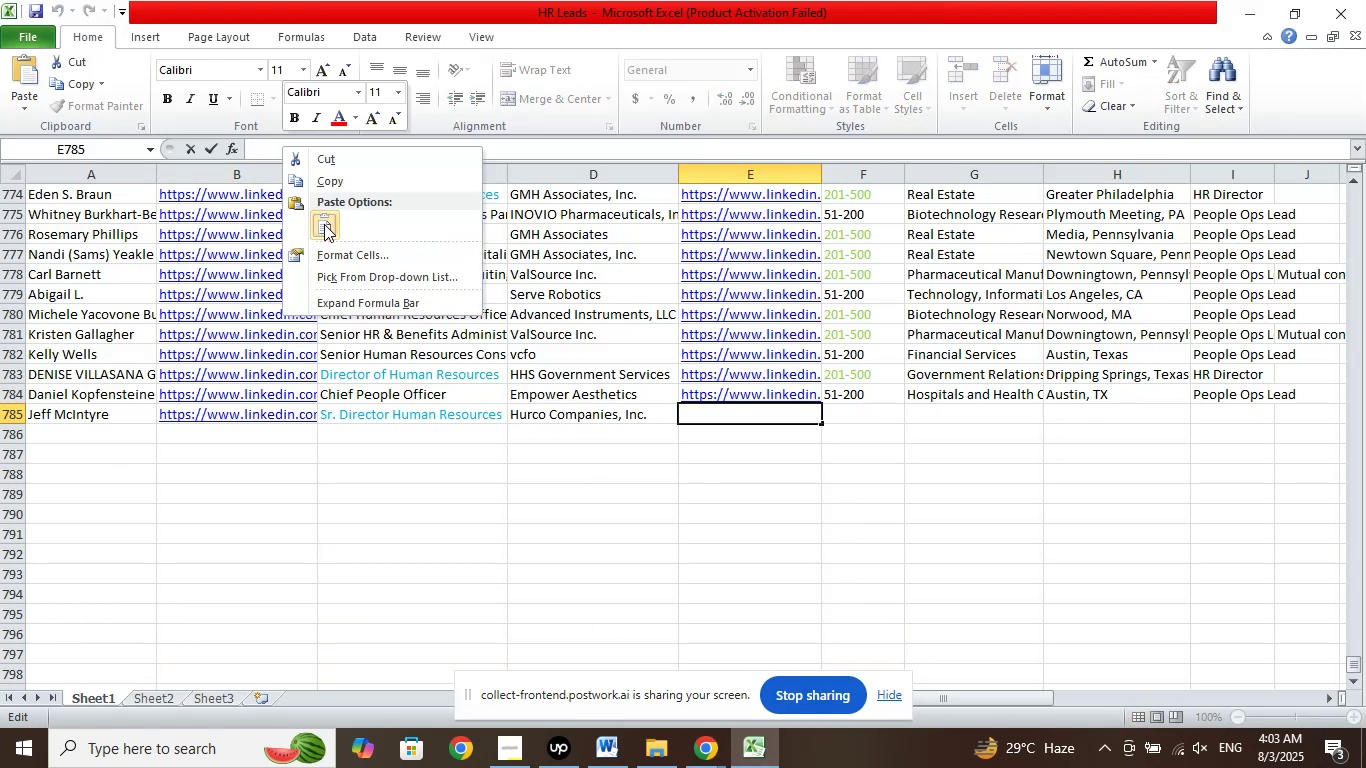 
left_click([324, 224])
 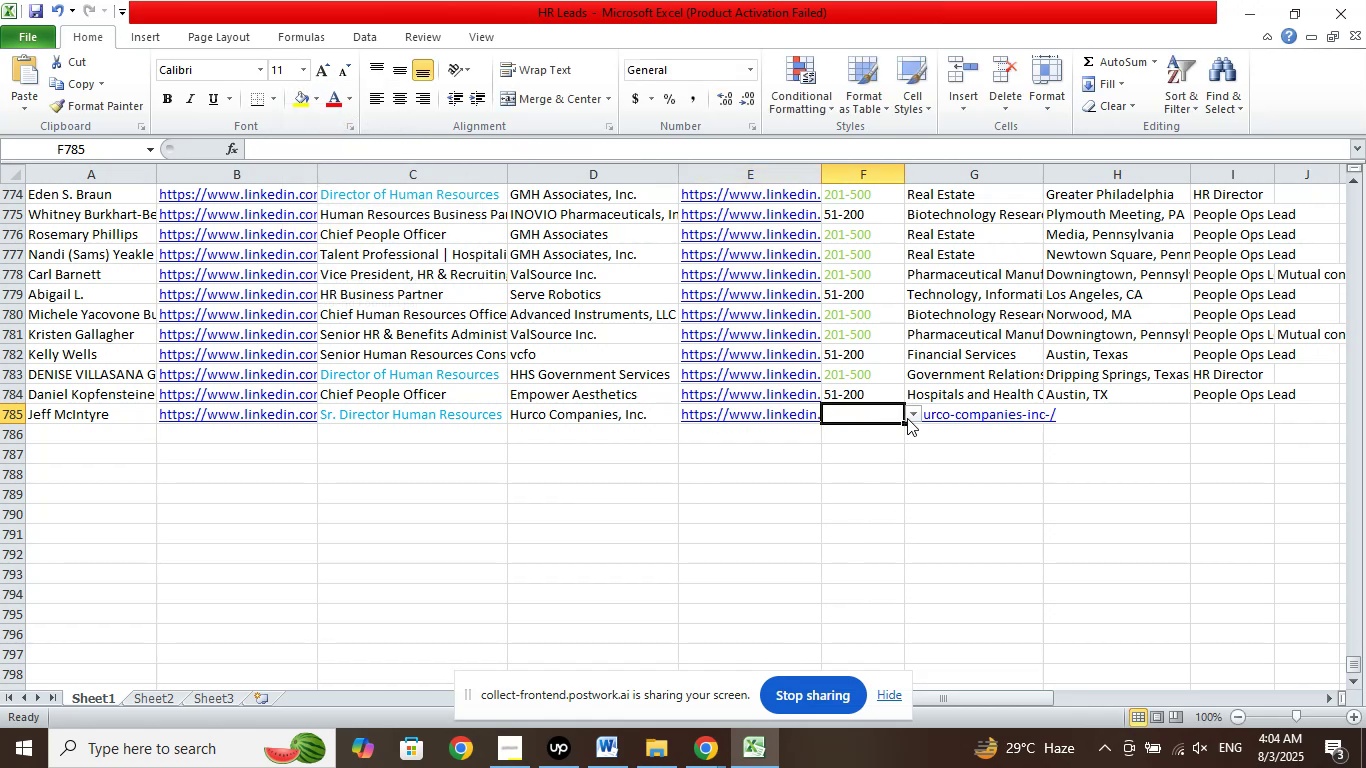 
left_click([917, 411])
 